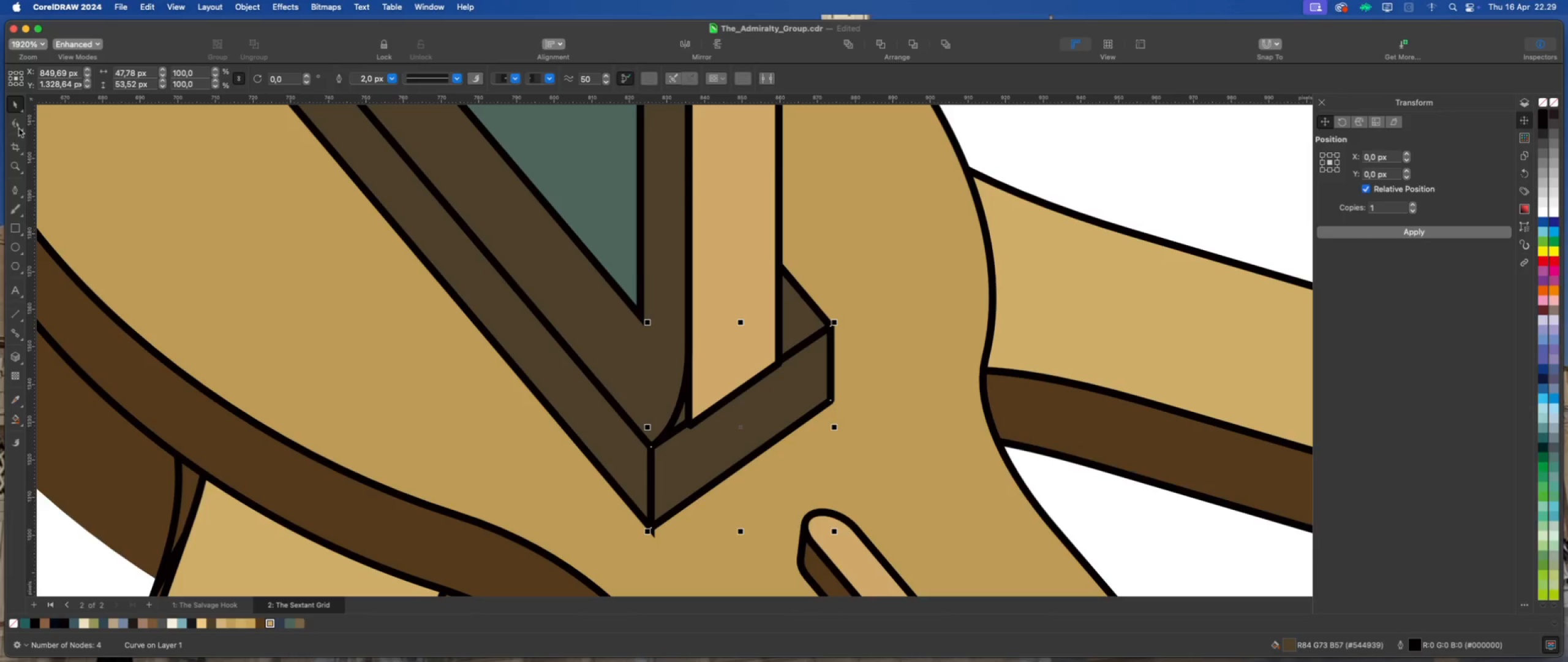 
left_click([18, 125])
 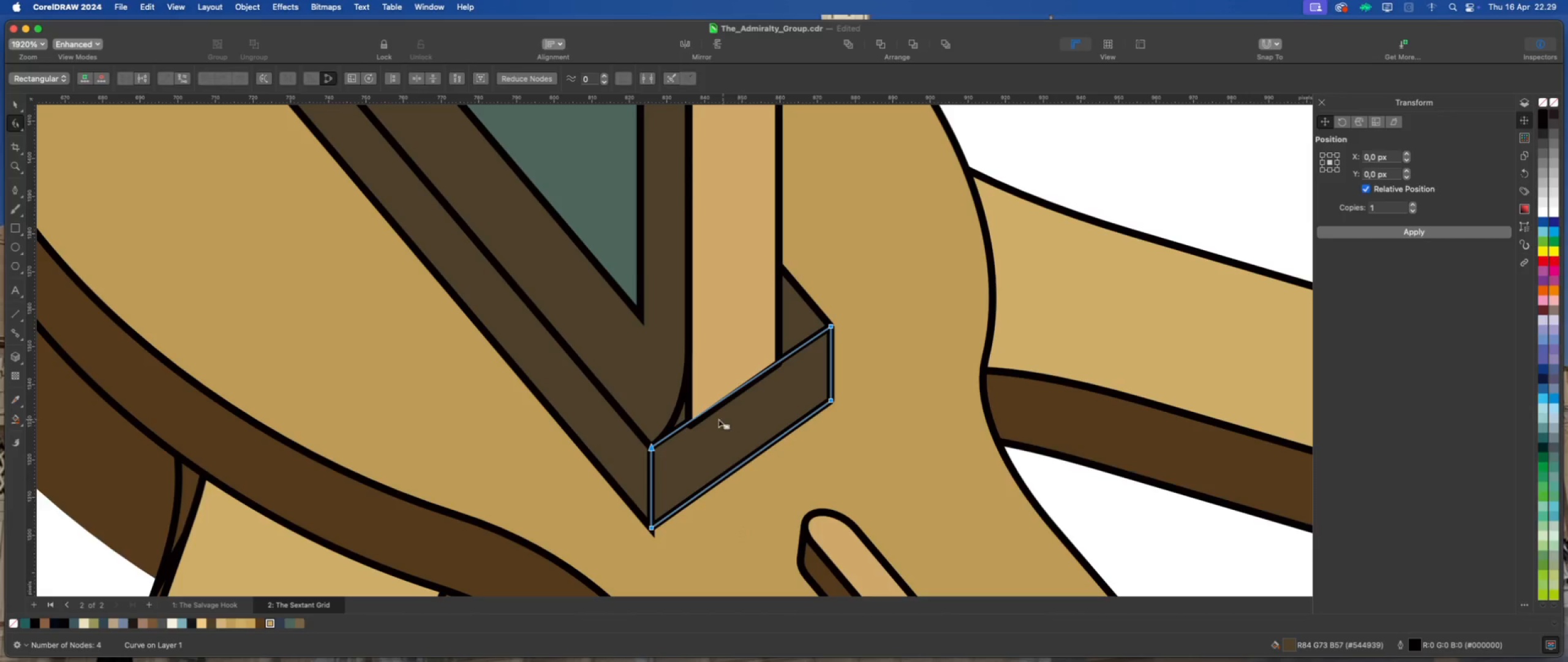 
scroll: coordinate [698, 420], scroll_direction: up, amount: 2.0
 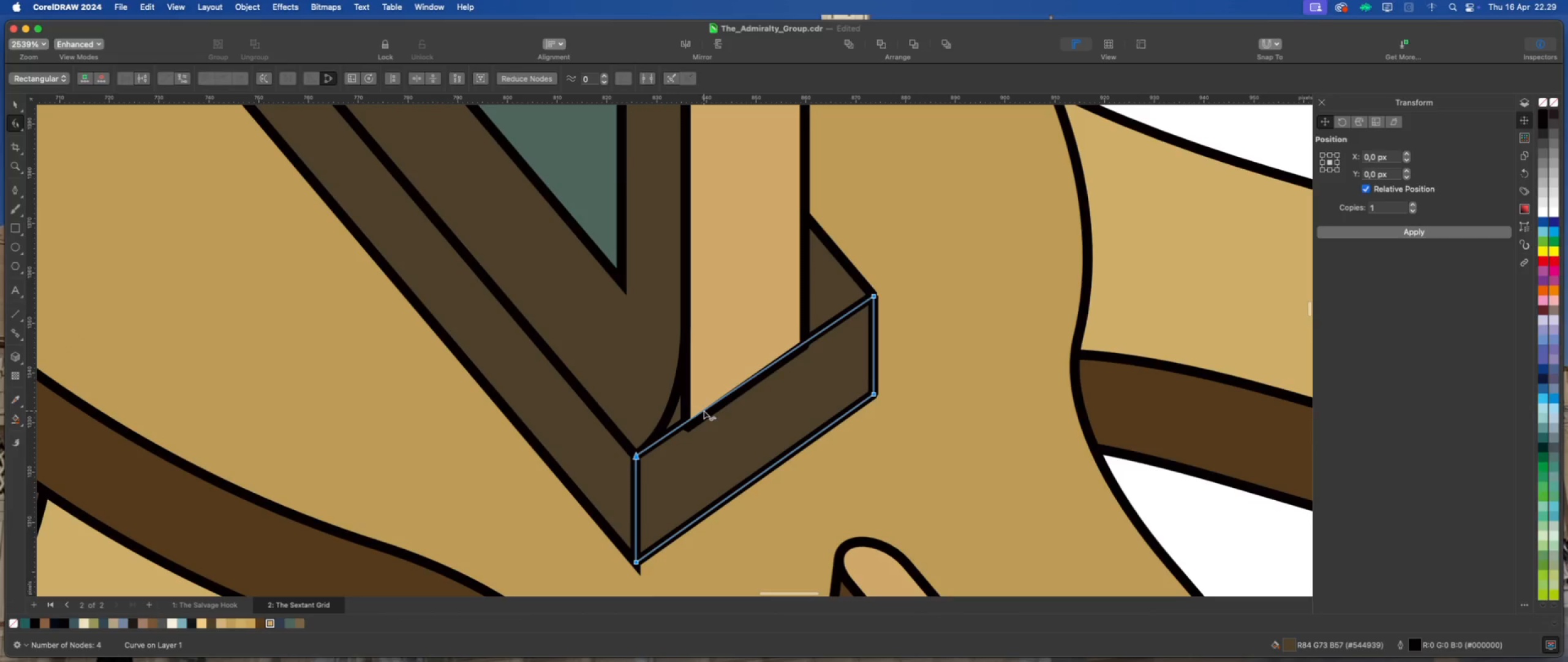 
double_click([704, 411])
 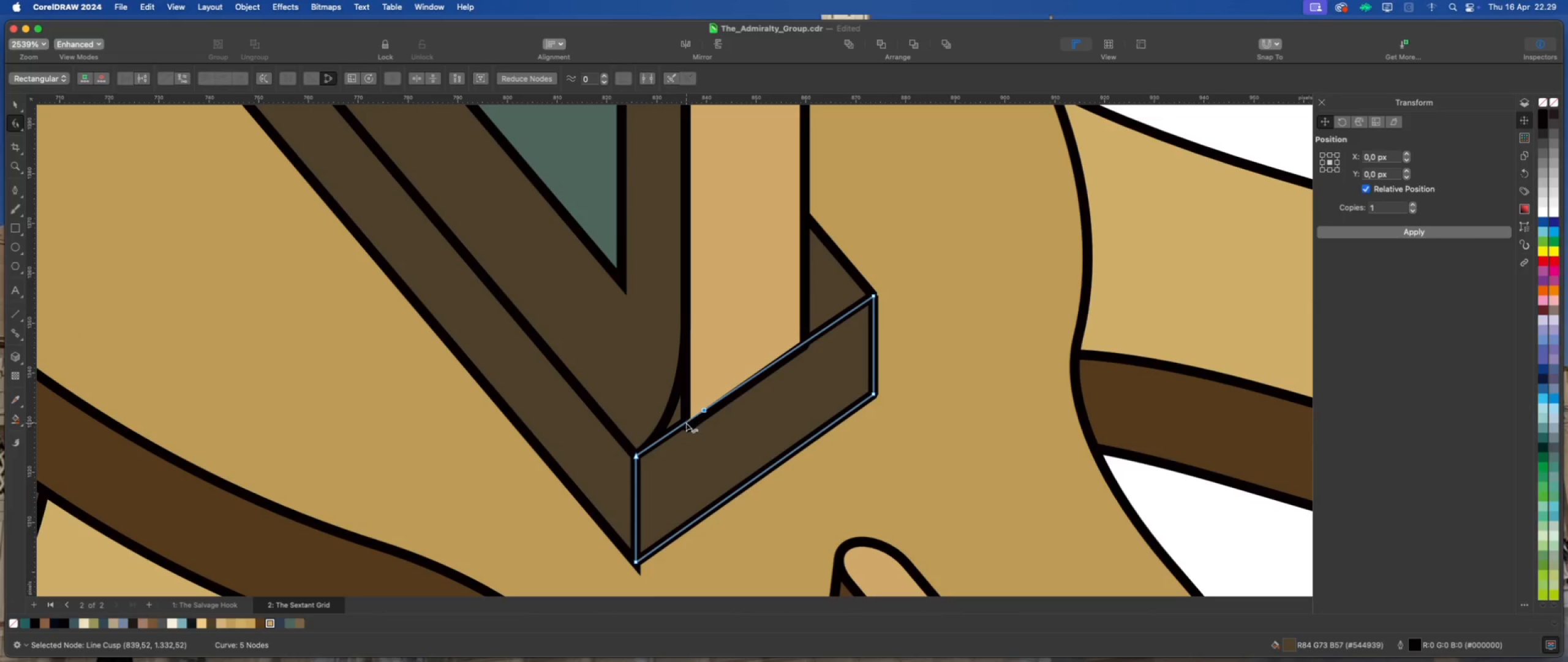 
left_click_drag(start_coordinate=[704, 411], to_coordinate=[687, 325])
 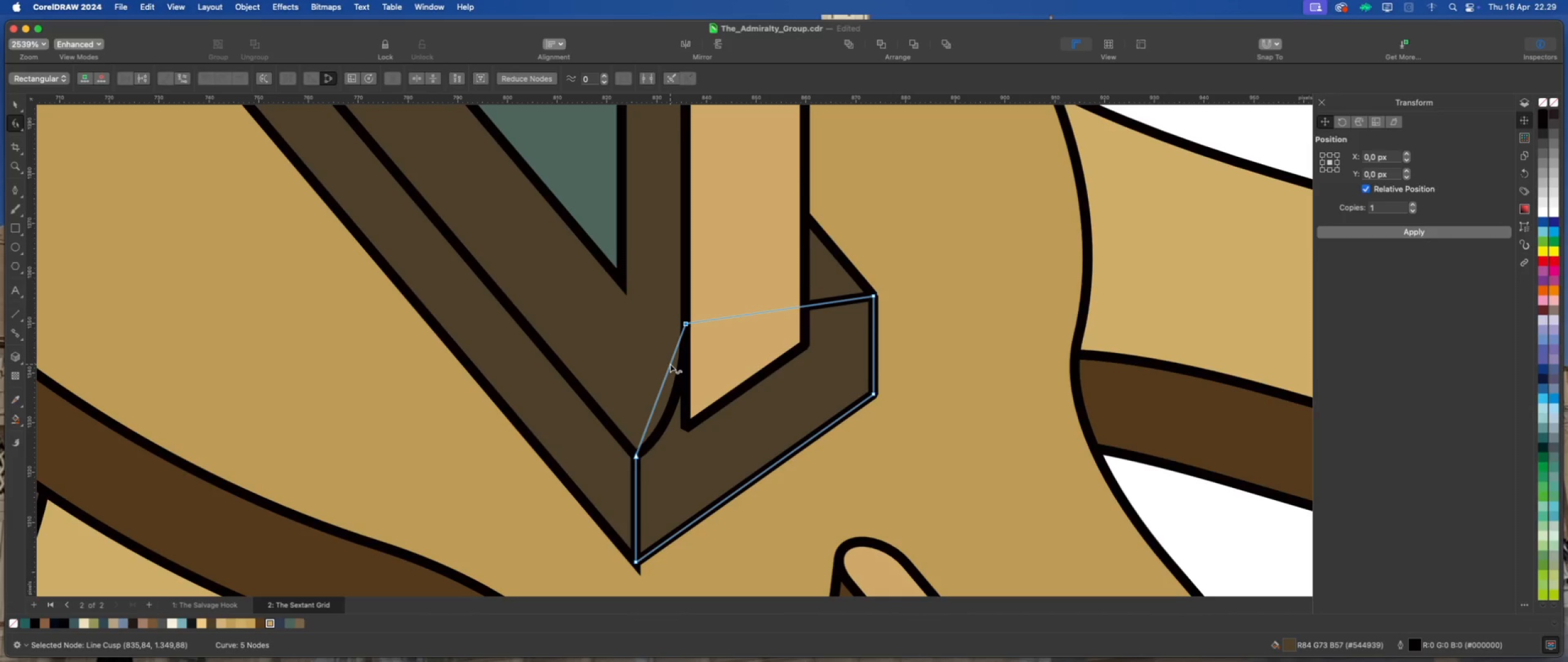 
right_click([670, 364])
 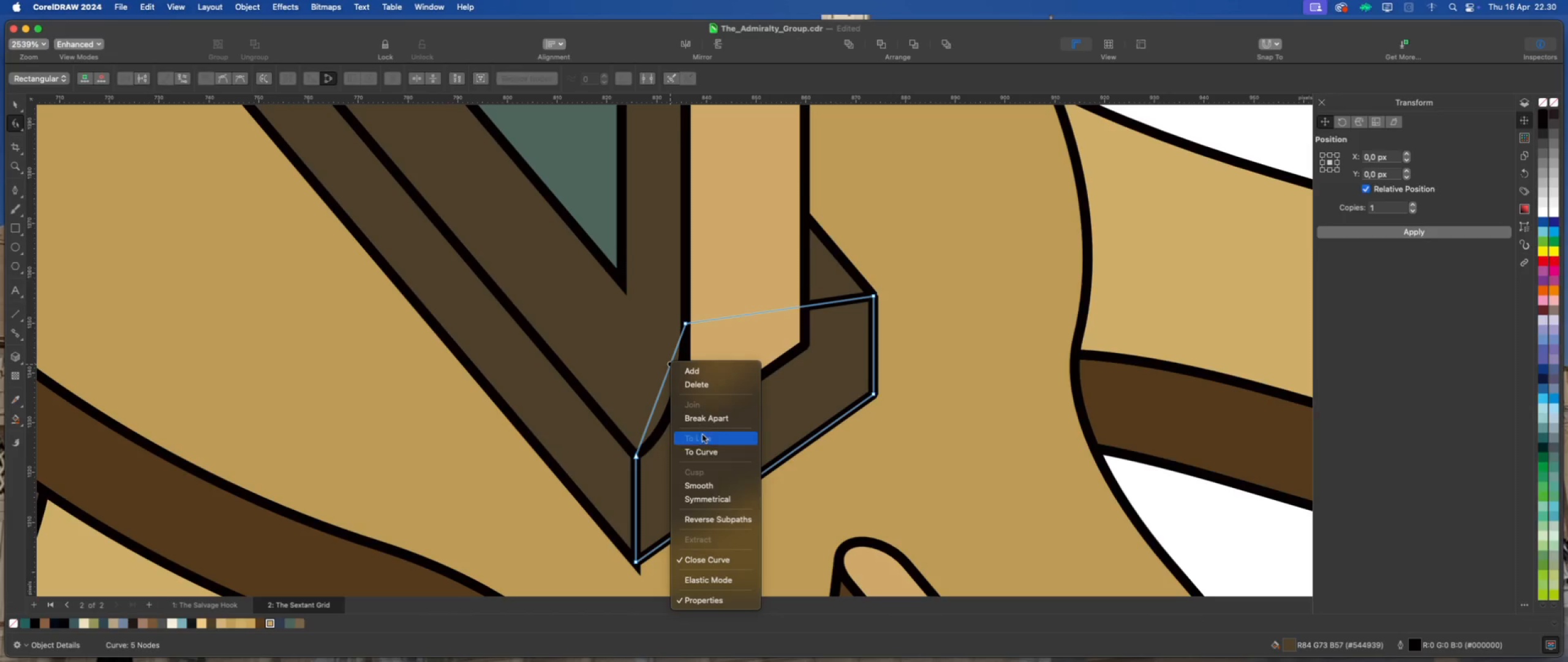 
left_click([707, 449])
 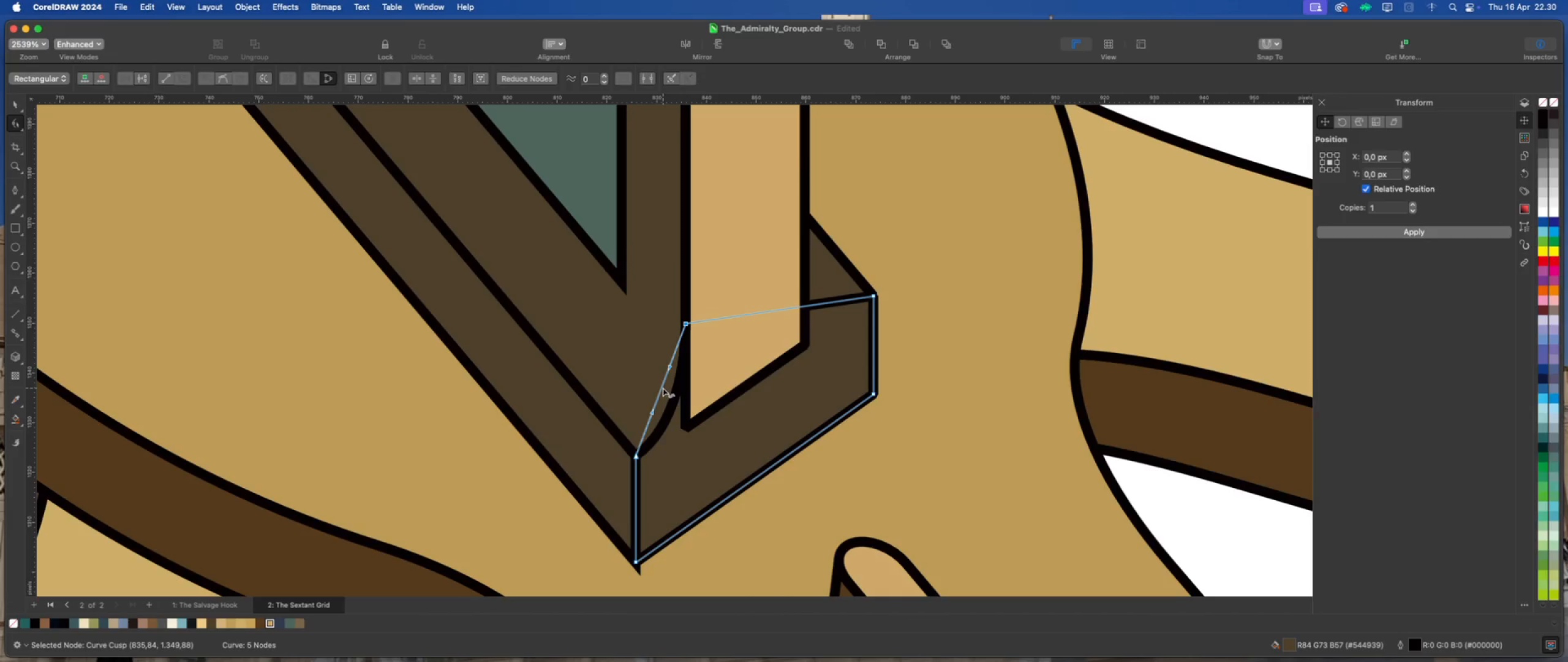 
left_click_drag(start_coordinate=[662, 387], to_coordinate=[674, 402])
 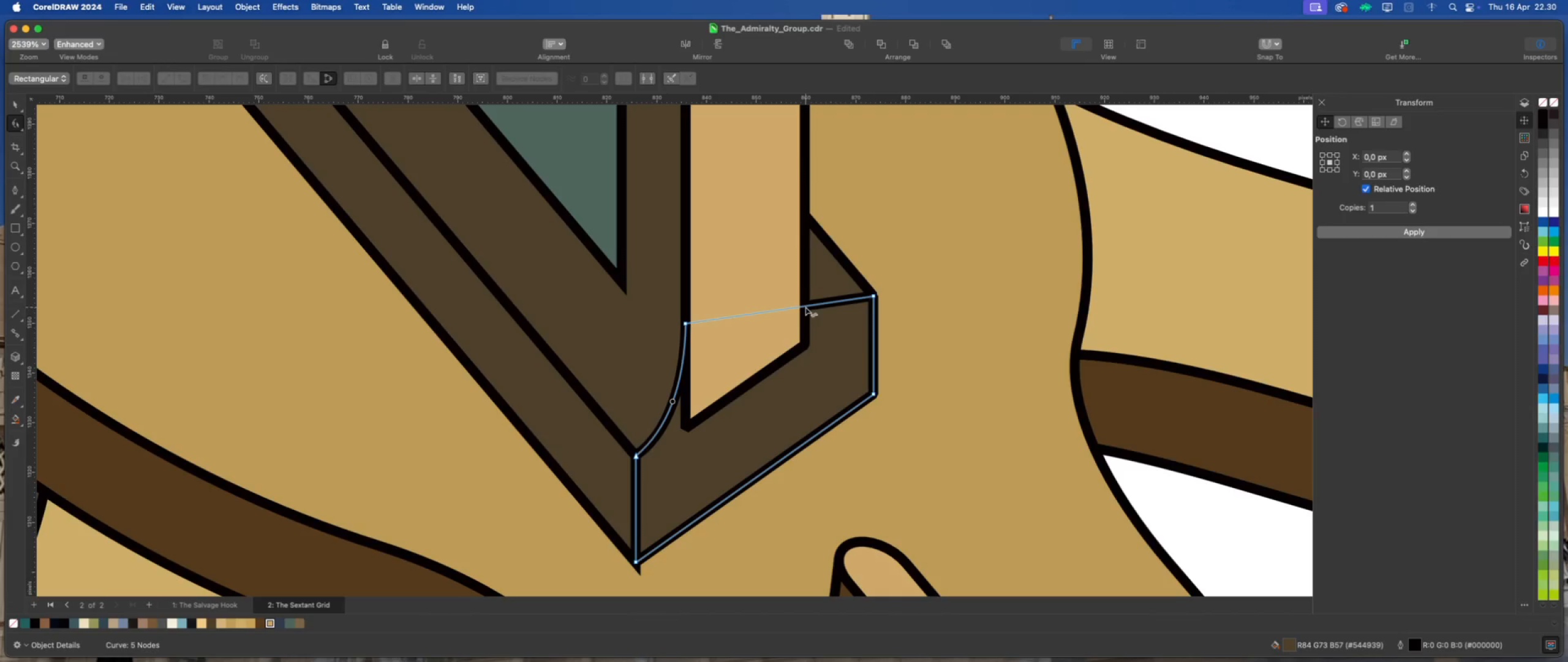 
double_click([805, 306])
 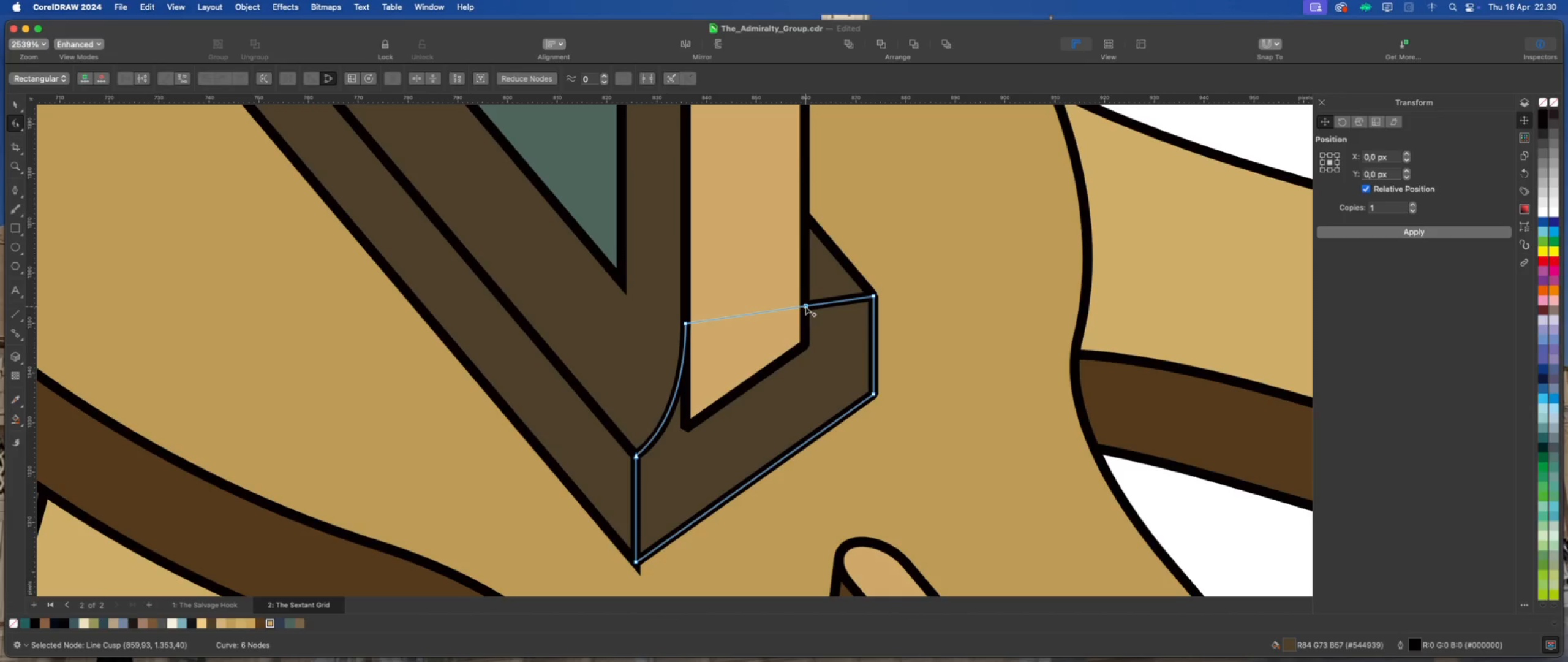 
left_click_drag(start_coordinate=[805, 306], to_coordinate=[807, 271])
 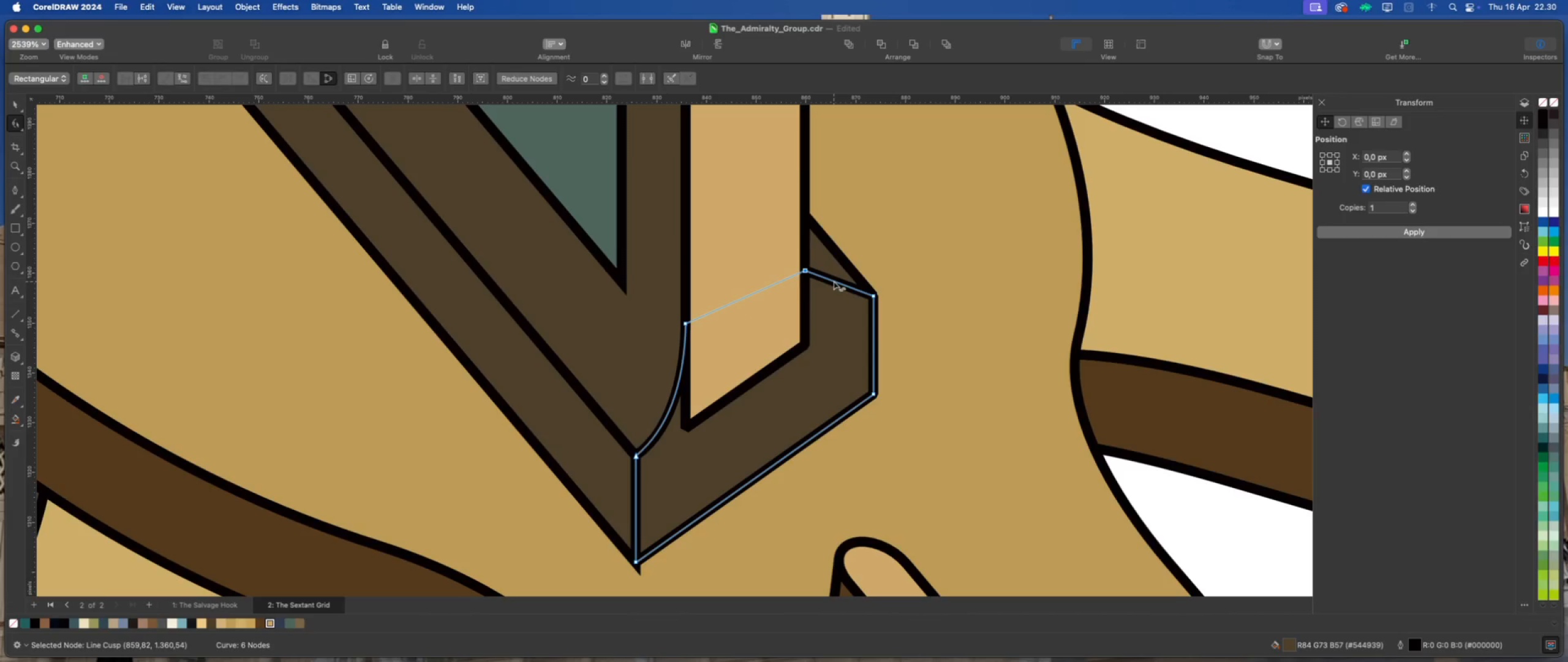 
right_click([834, 281])
 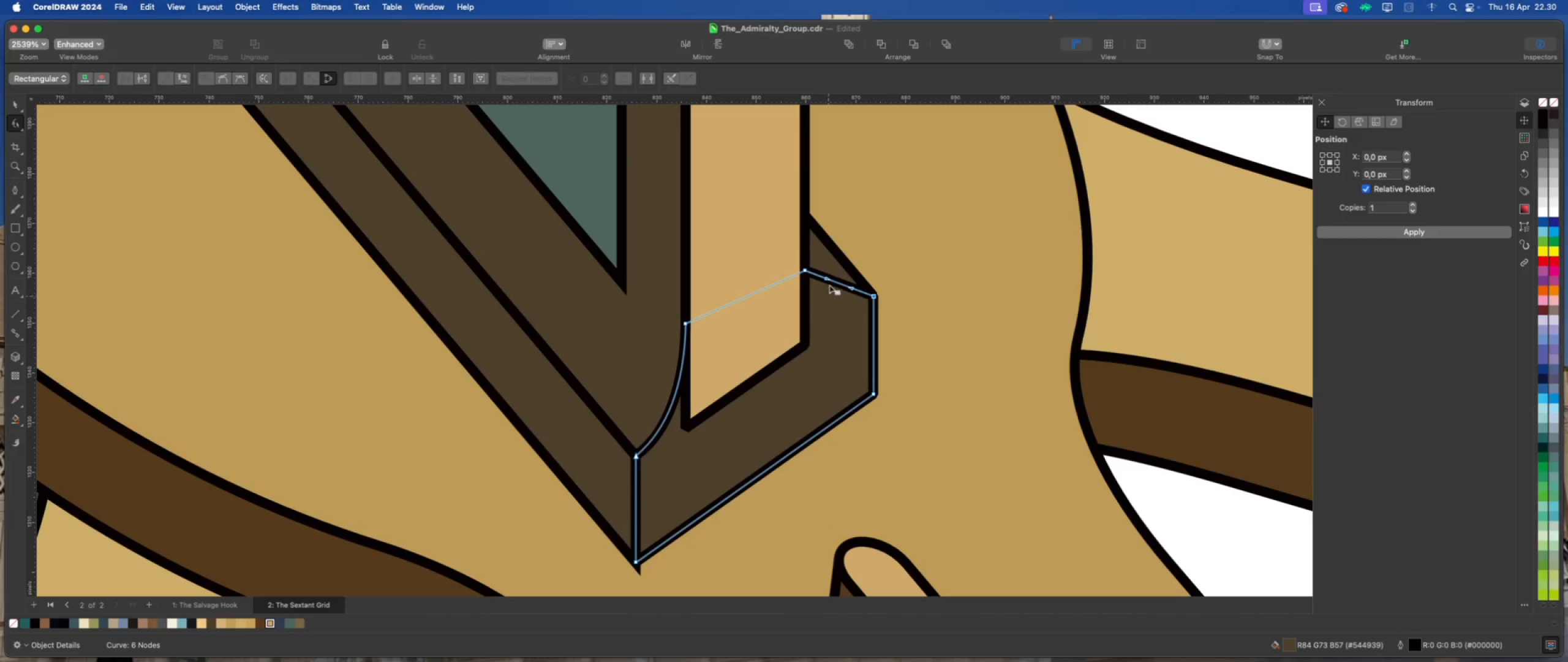 
left_click_drag(start_coordinate=[829, 280], to_coordinate=[827, 304])
 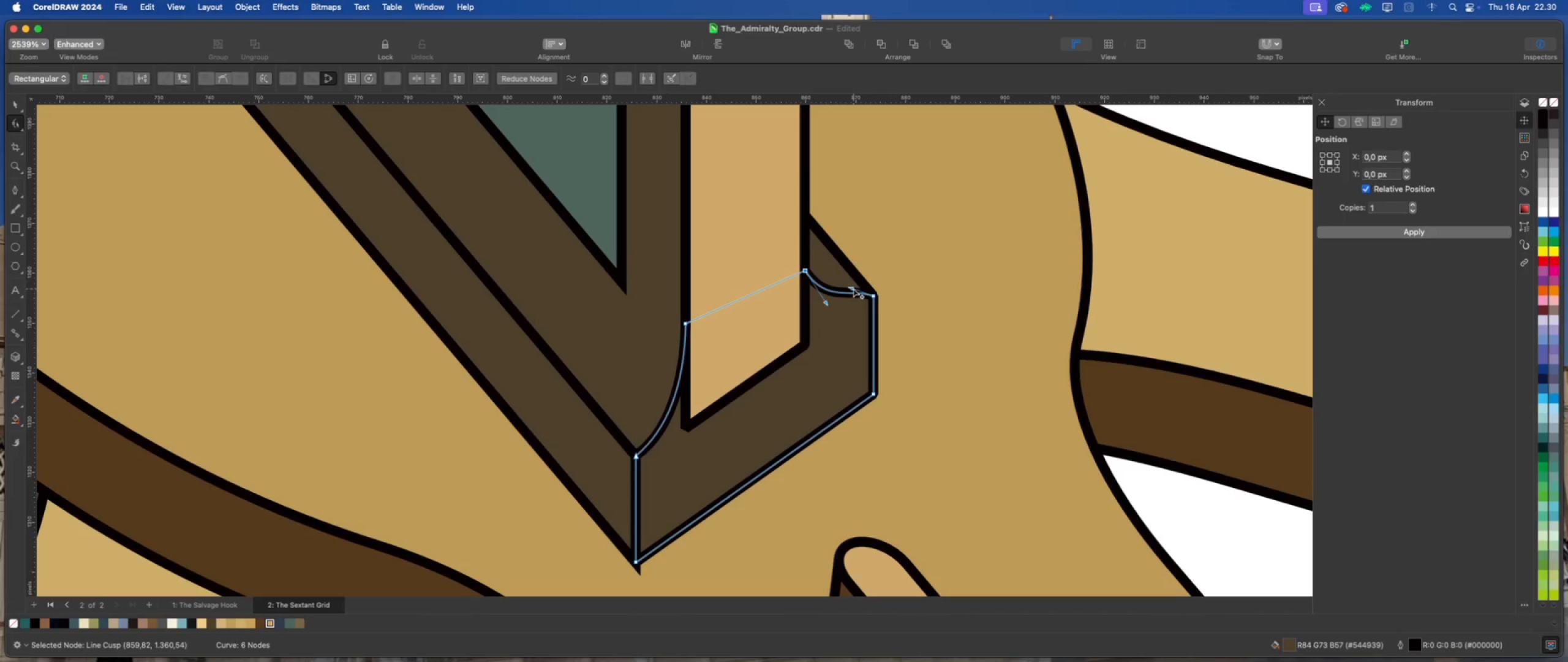 
left_click_drag(start_coordinate=[851, 288], to_coordinate=[843, 312])
 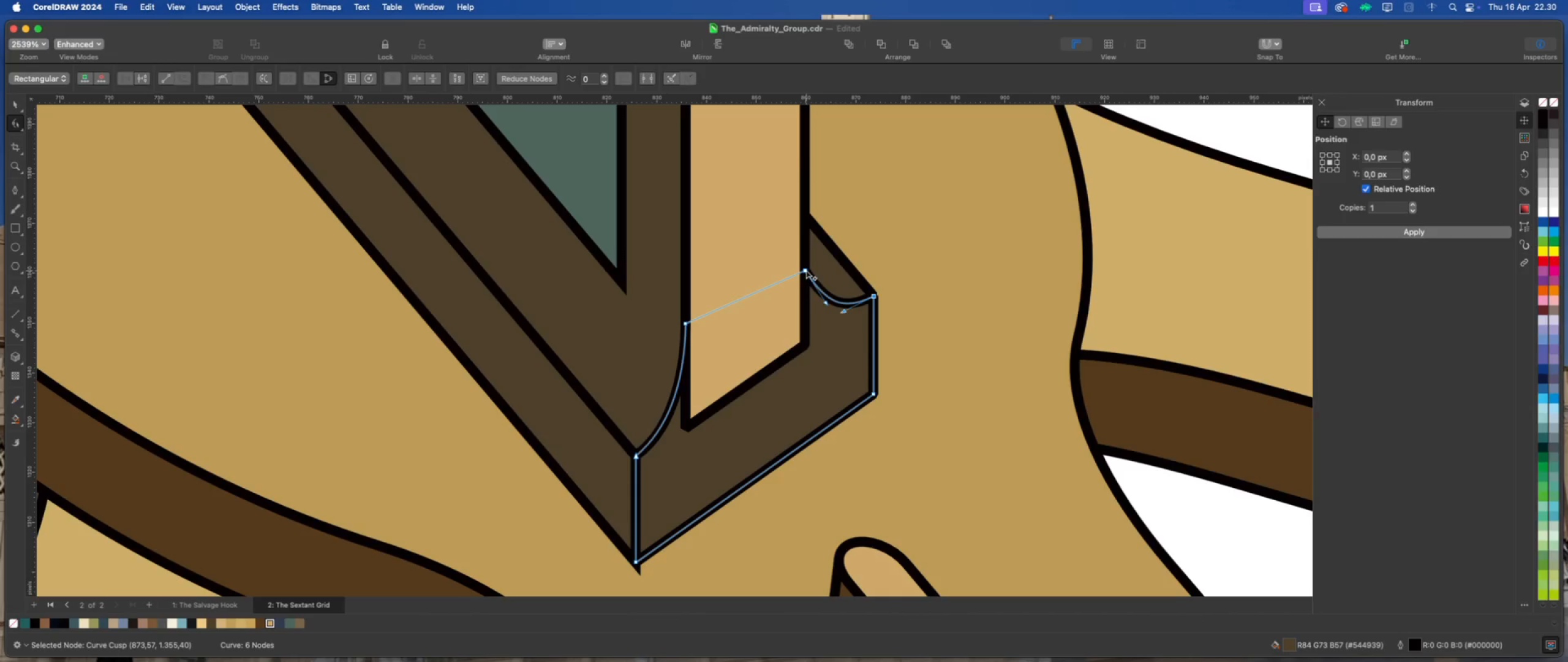 
left_click_drag(start_coordinate=[805, 270], to_coordinate=[805, 255])
 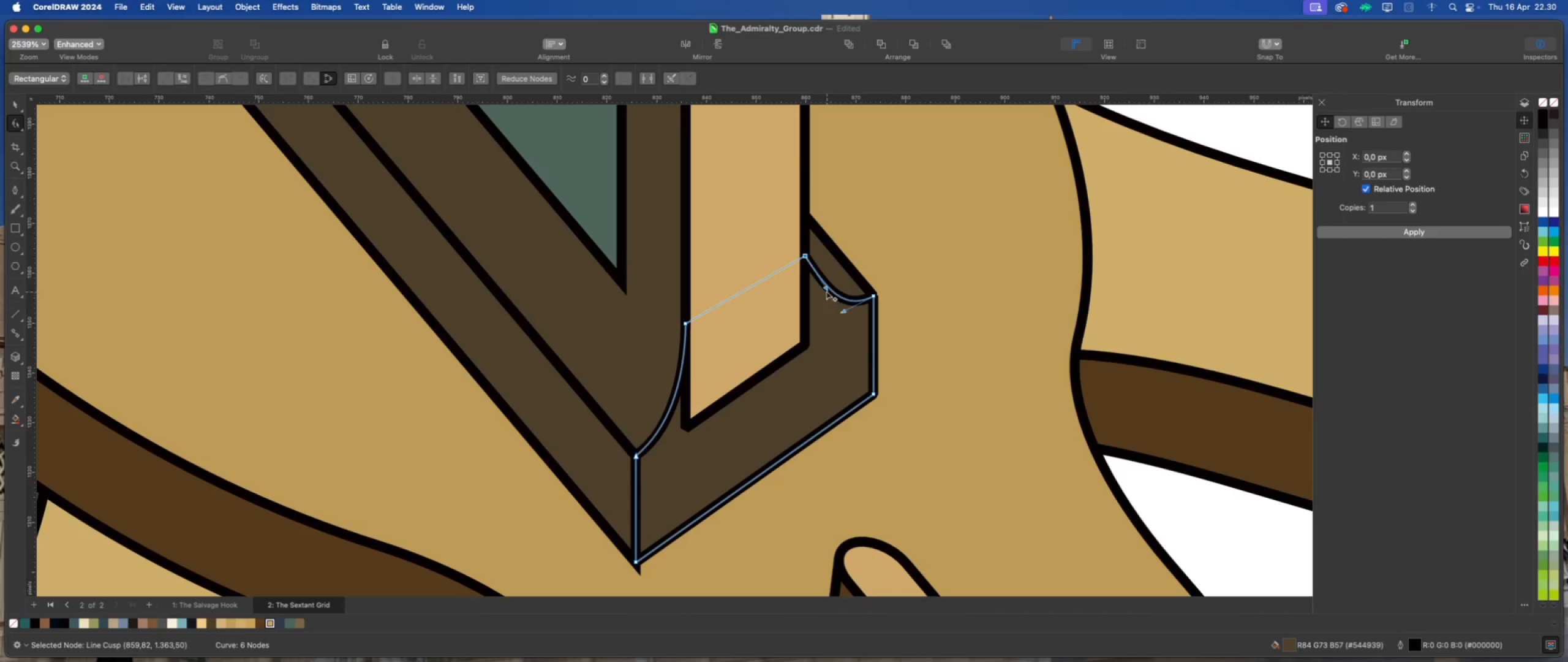 
left_click_drag(start_coordinate=[826, 290], to_coordinate=[815, 317])
 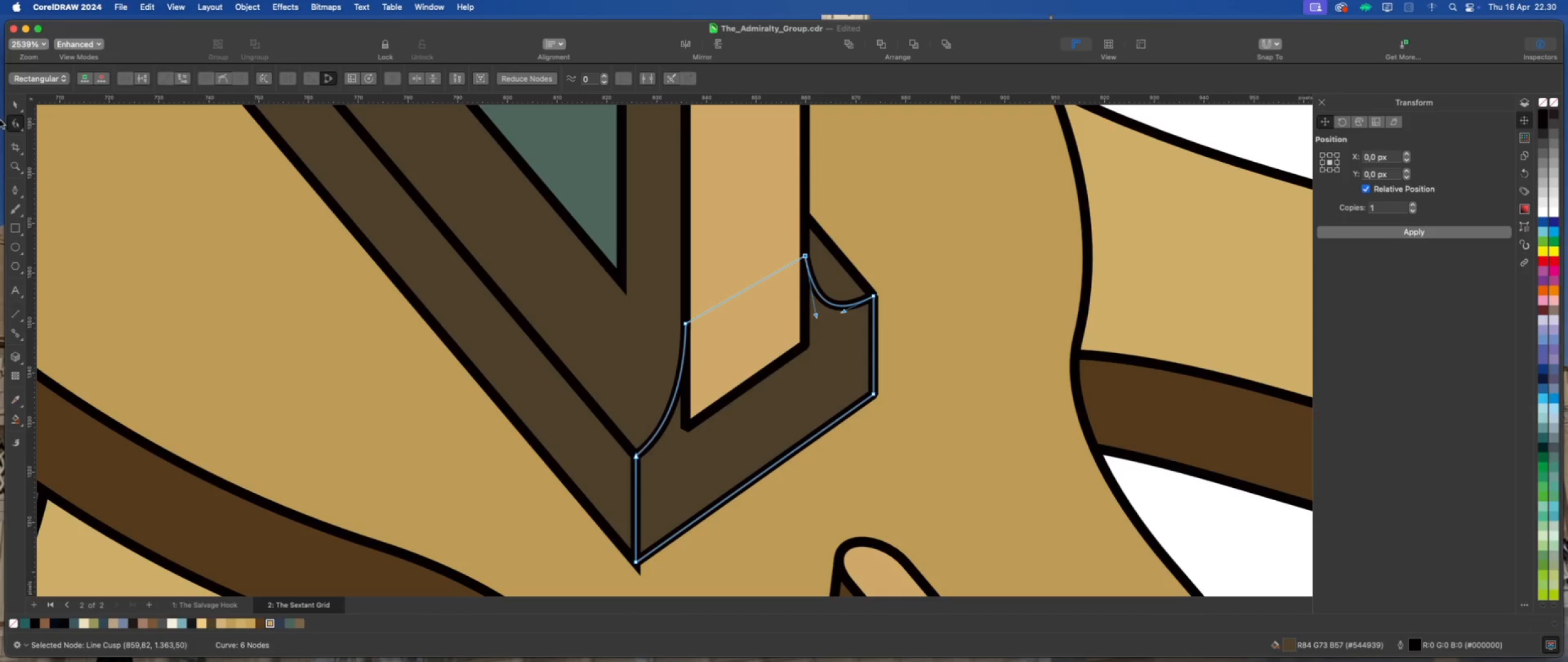 
left_click([18, 104])
 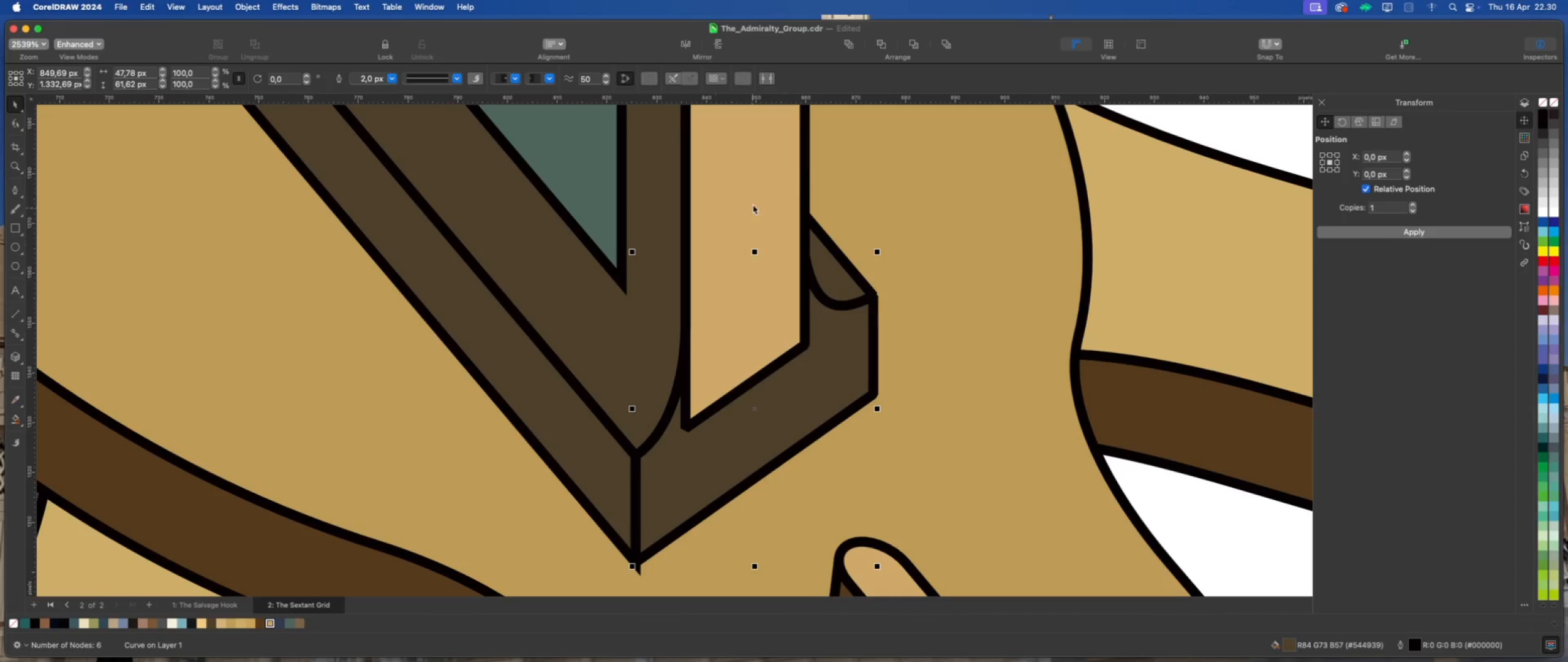 
hold_key(key=ShiftLeft, duration=0.58)
left_click([755, 192])
 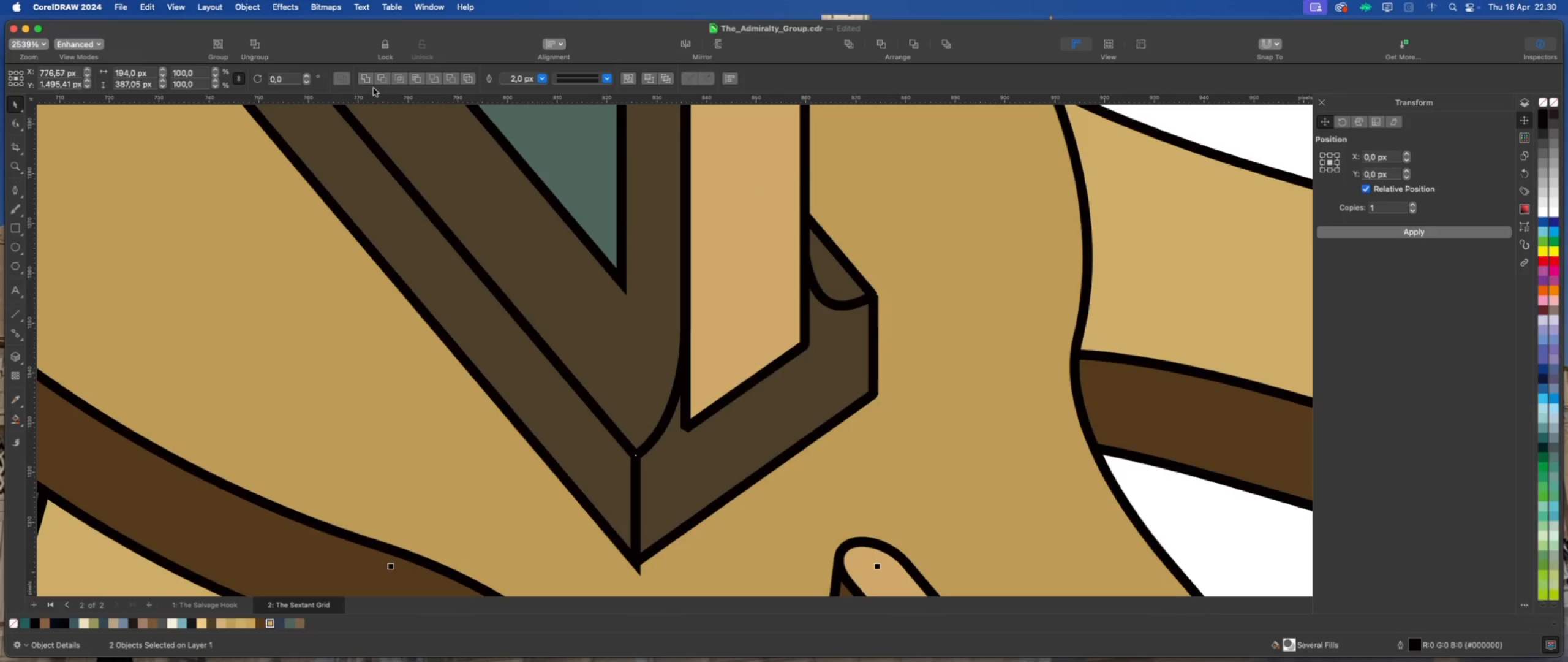 
left_click([365, 79])
 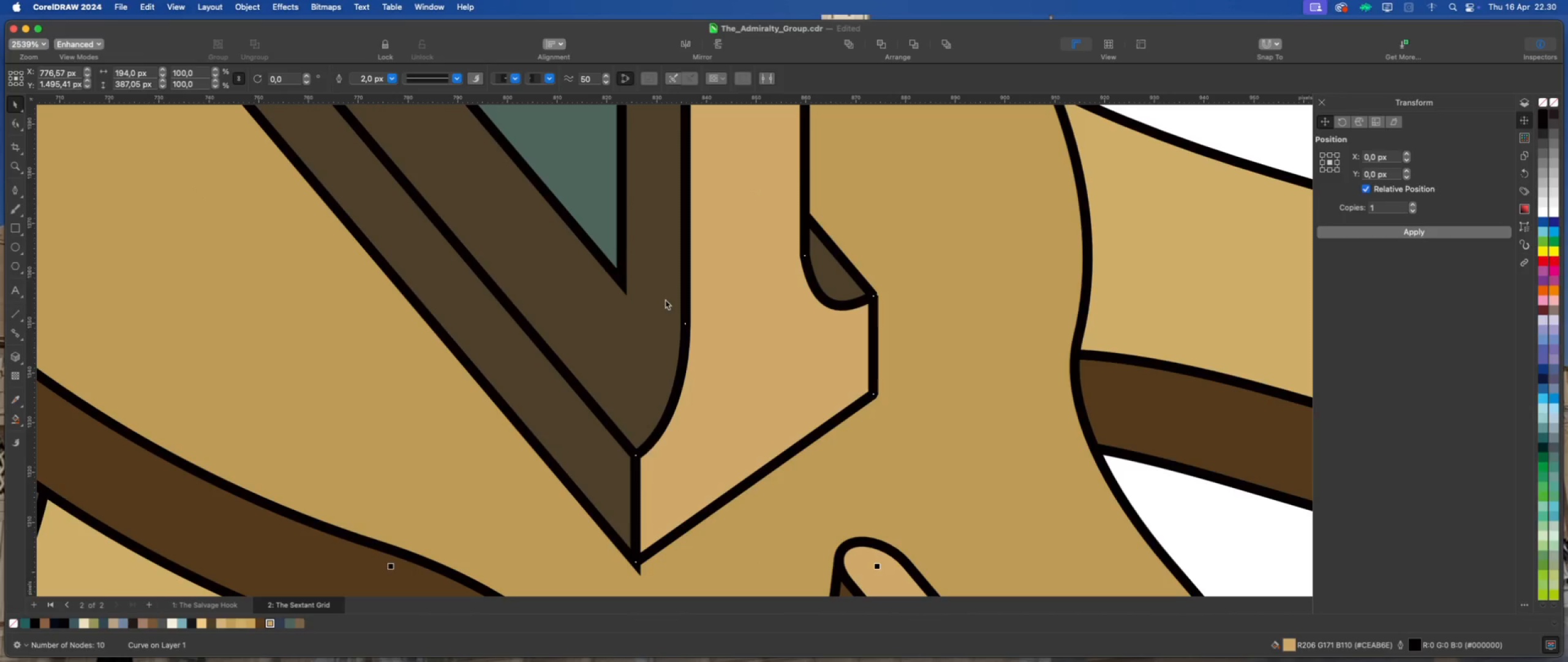 
scroll: coordinate [677, 403], scroll_direction: down, amount: 7.0
 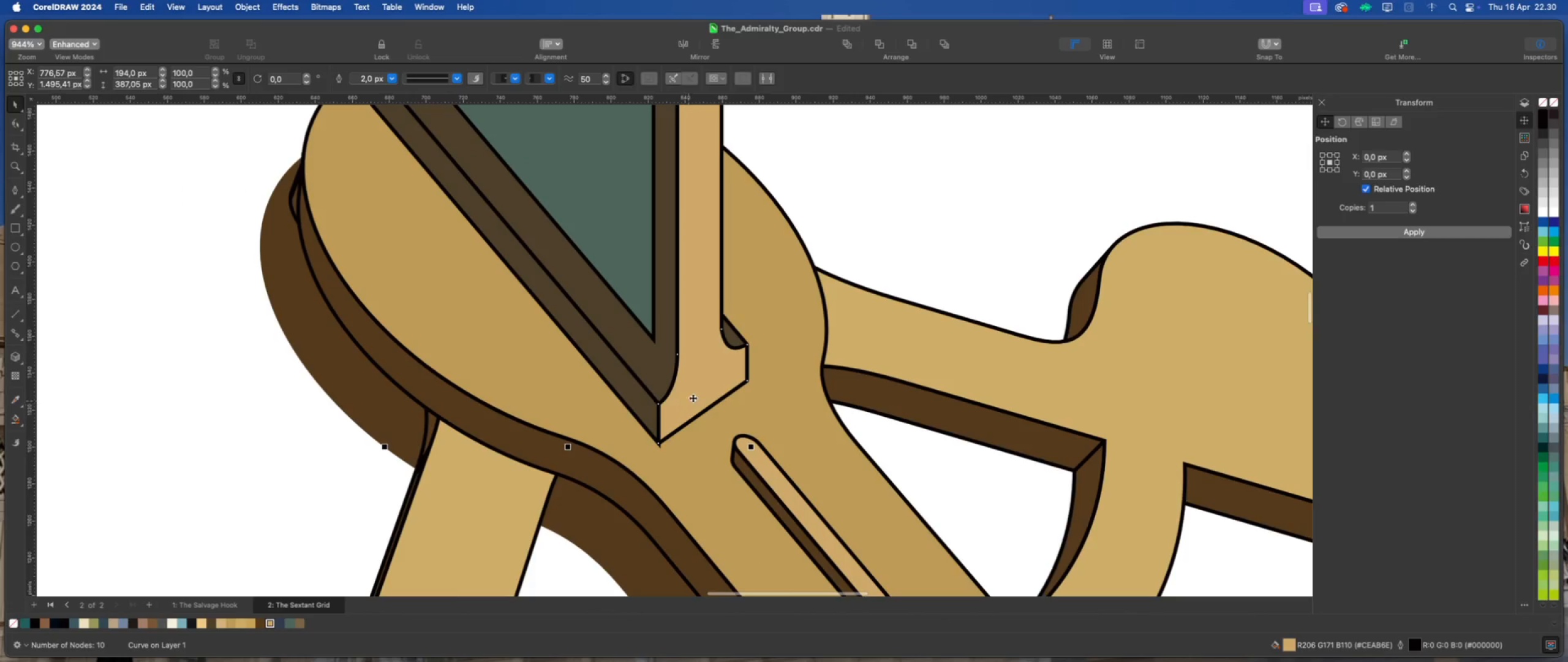 
scroll: coordinate [721, 339], scroll_direction: up, amount: 1.0
 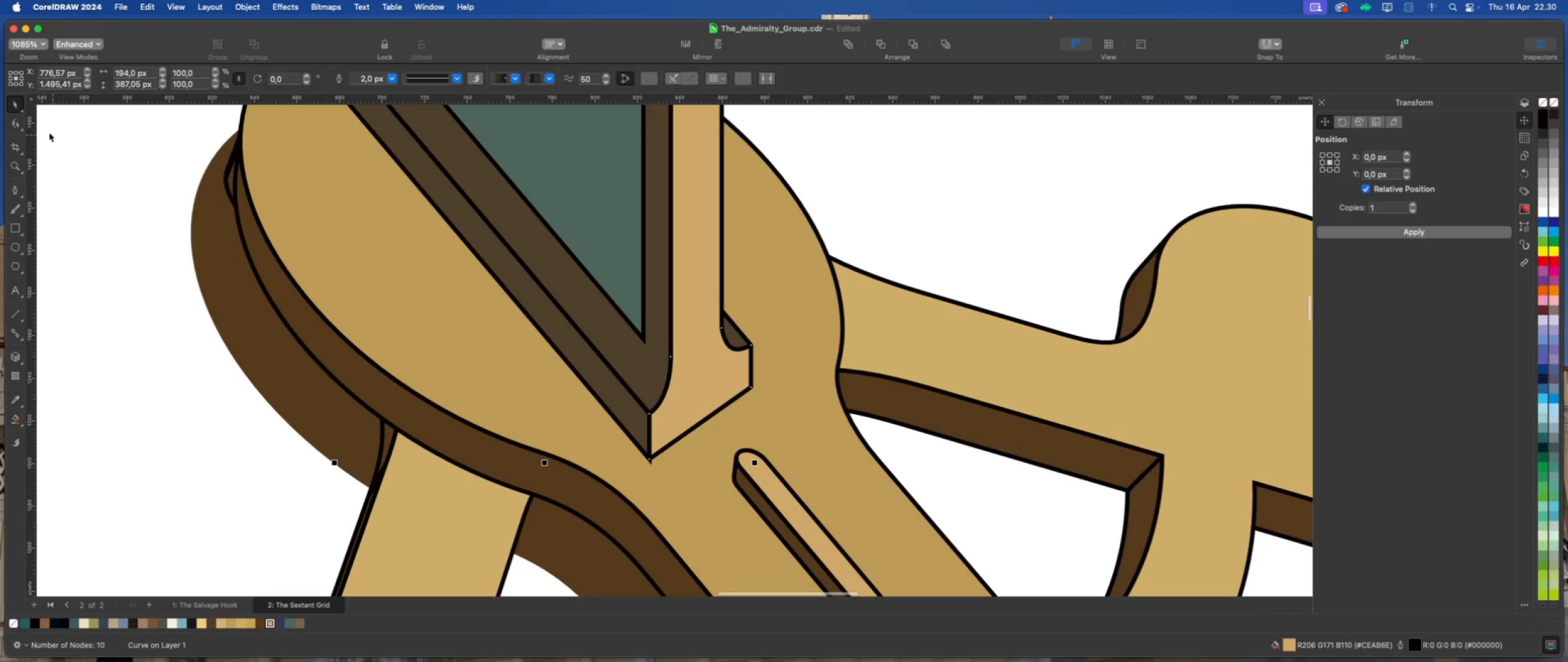 
left_click([16, 123])
 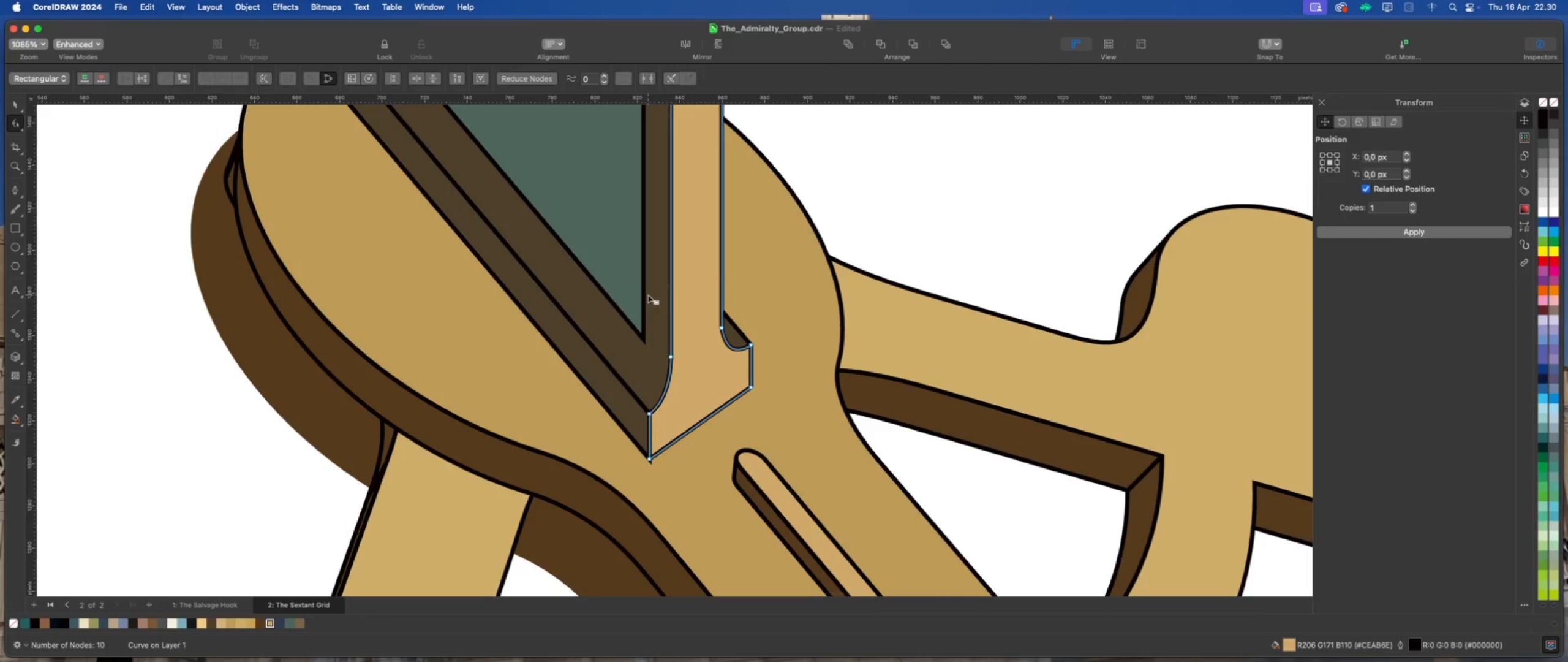 
scroll: coordinate [710, 333], scroll_direction: up, amount: 2.0
 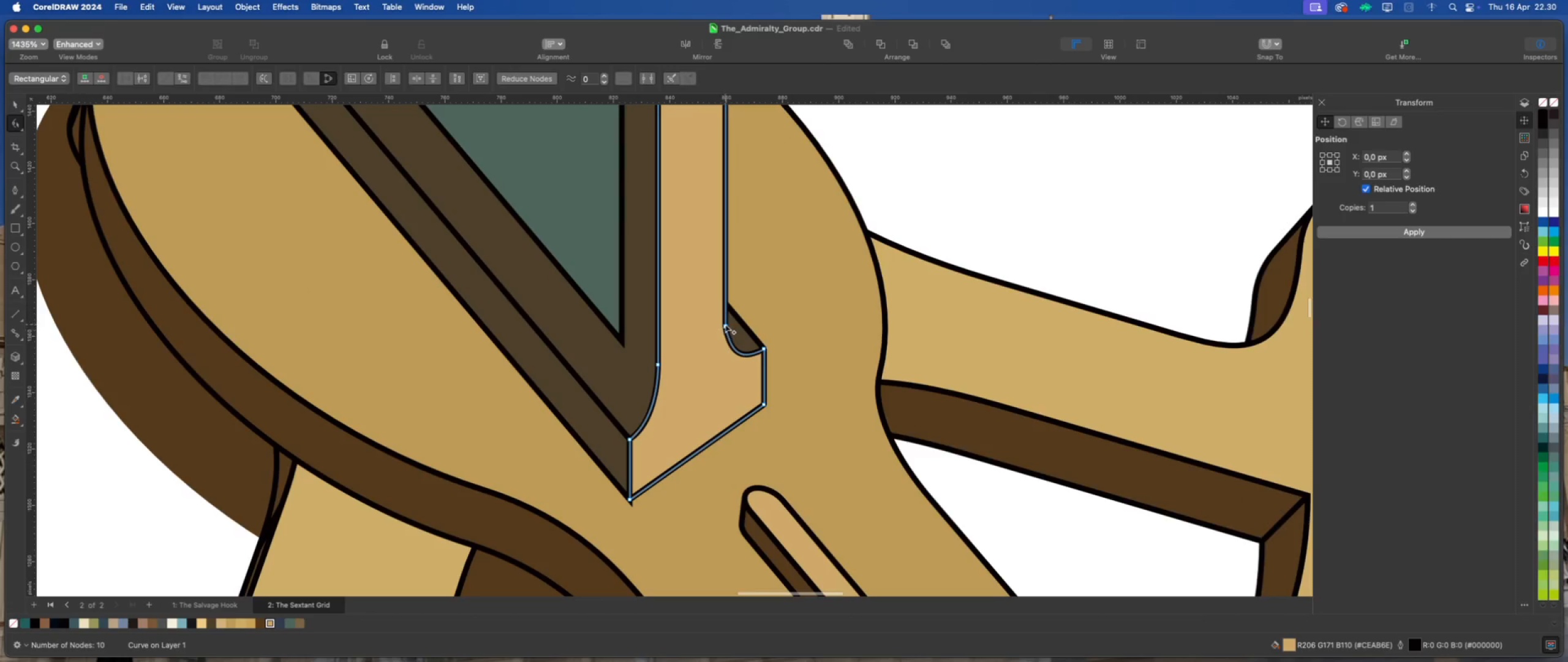 
left_click_drag(start_coordinate=[725, 324], to_coordinate=[726, 314])
 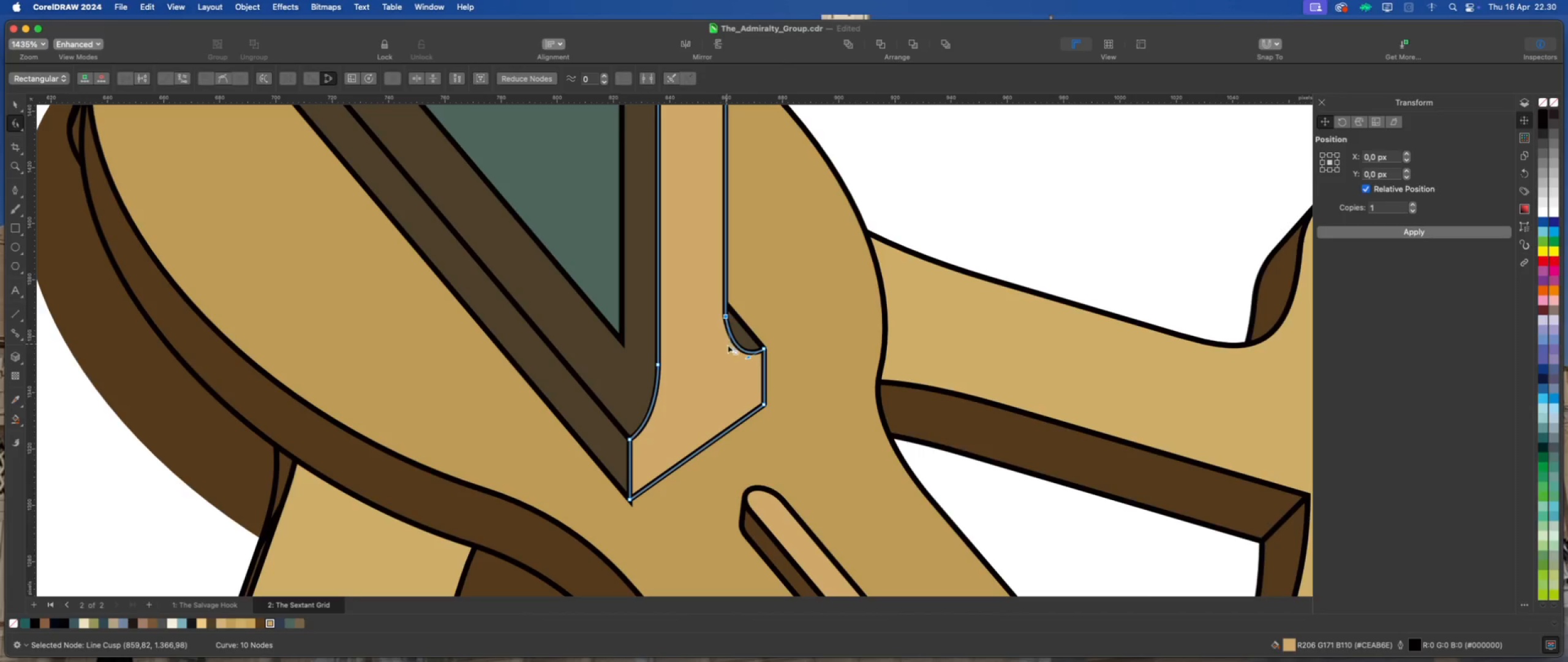 
left_click_drag(start_coordinate=[731, 349], to_coordinate=[726, 357])
 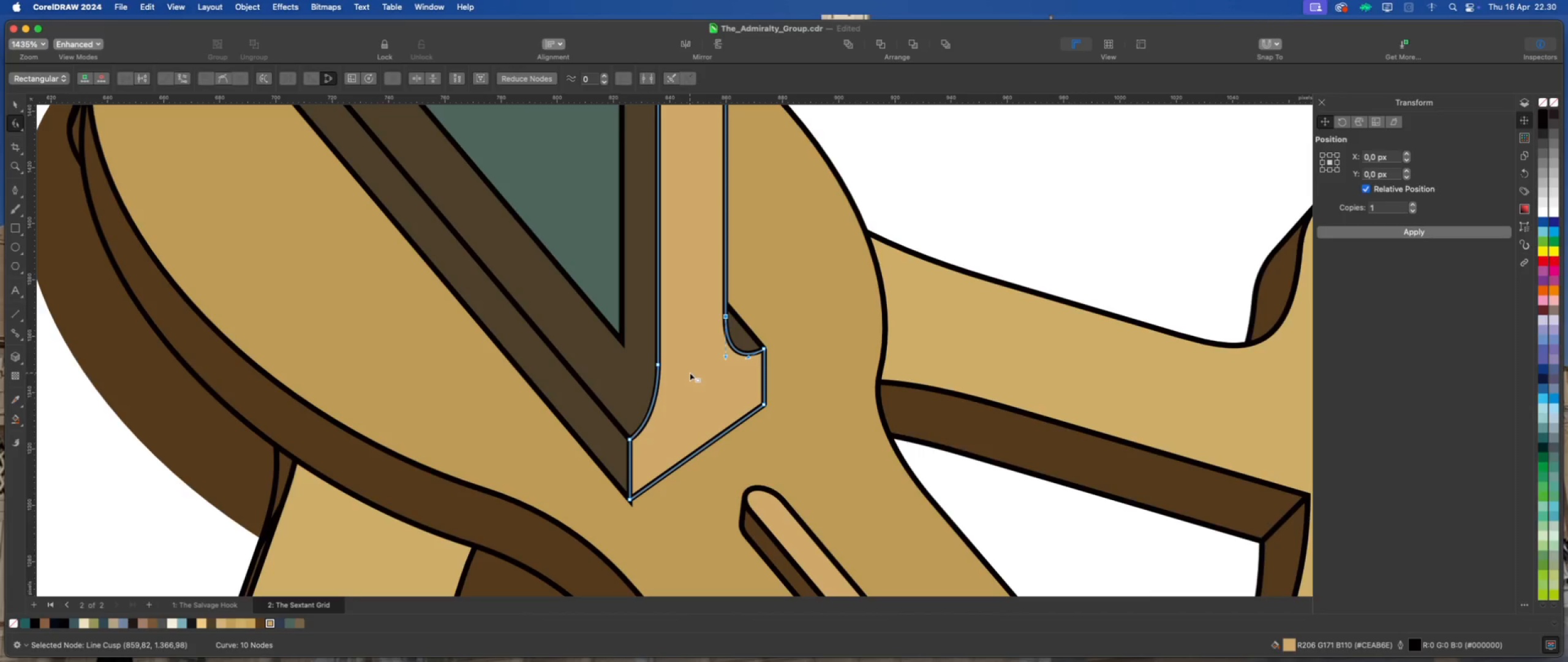 
hold_key(key=ShiftLeft, duration=3.38)
 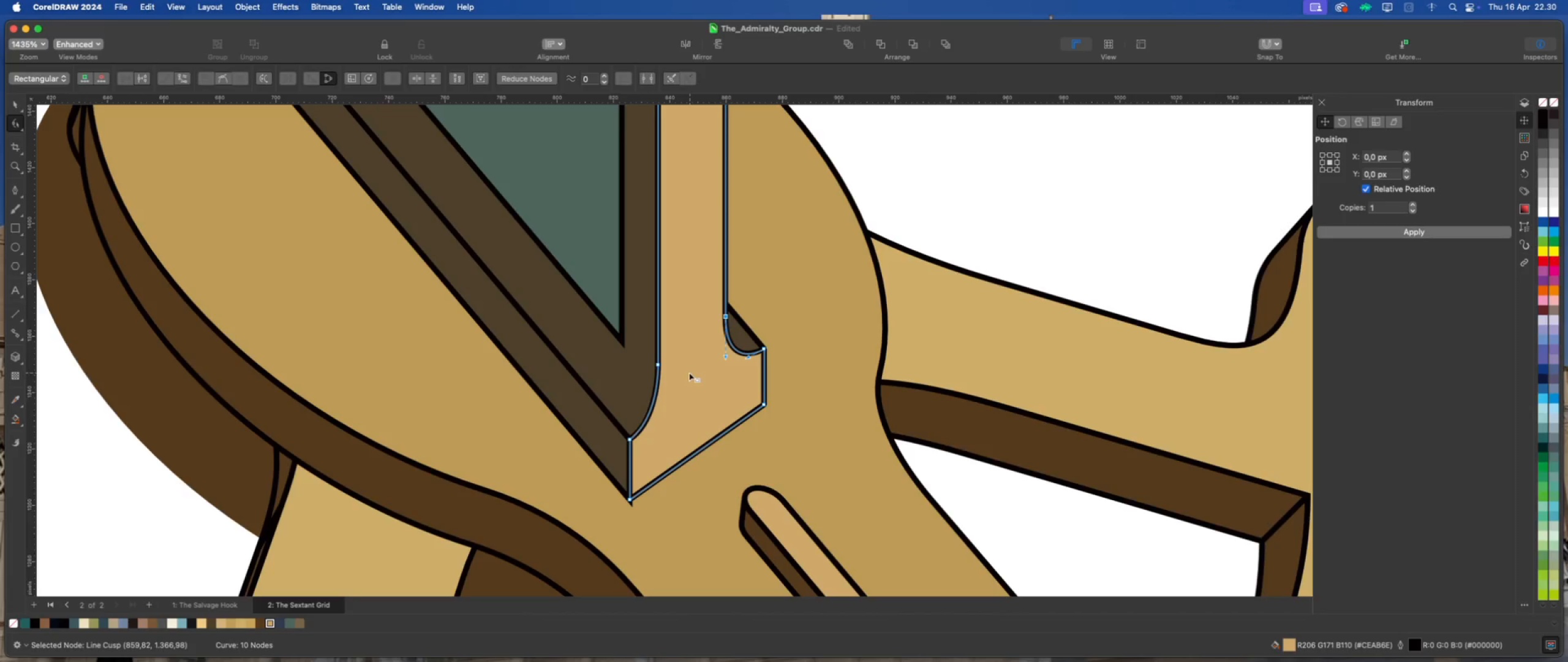 
scroll: coordinate [663, 416], scroll_direction: down, amount: 8.0
 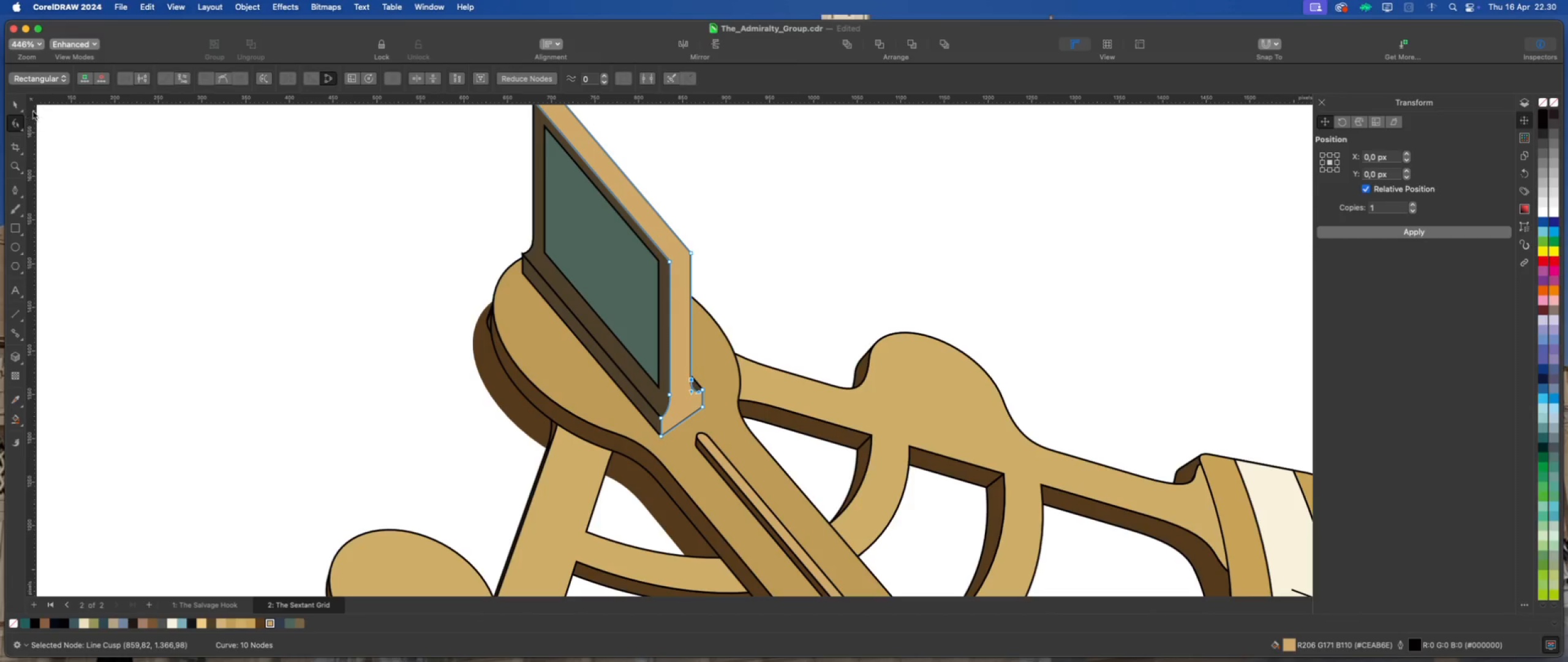 
double_click([254, 212])
 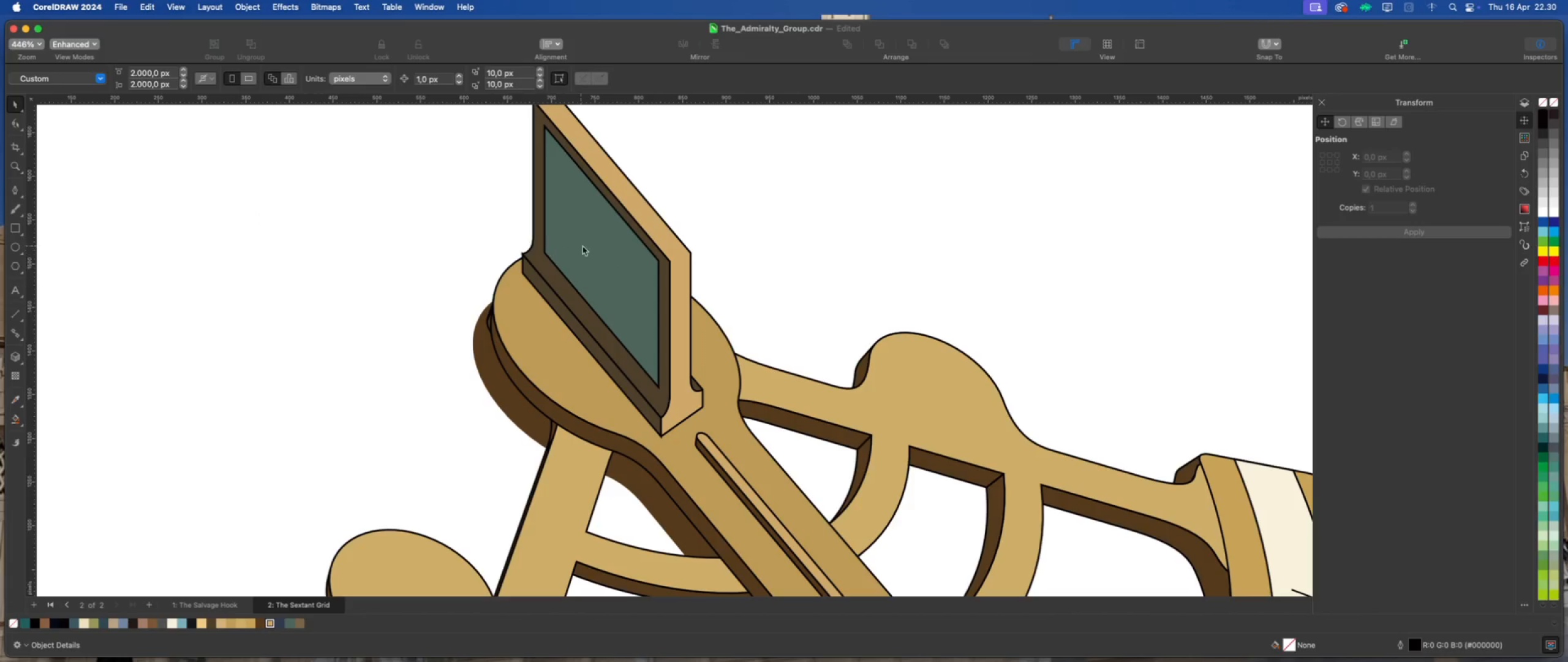 
left_click([590, 245])
 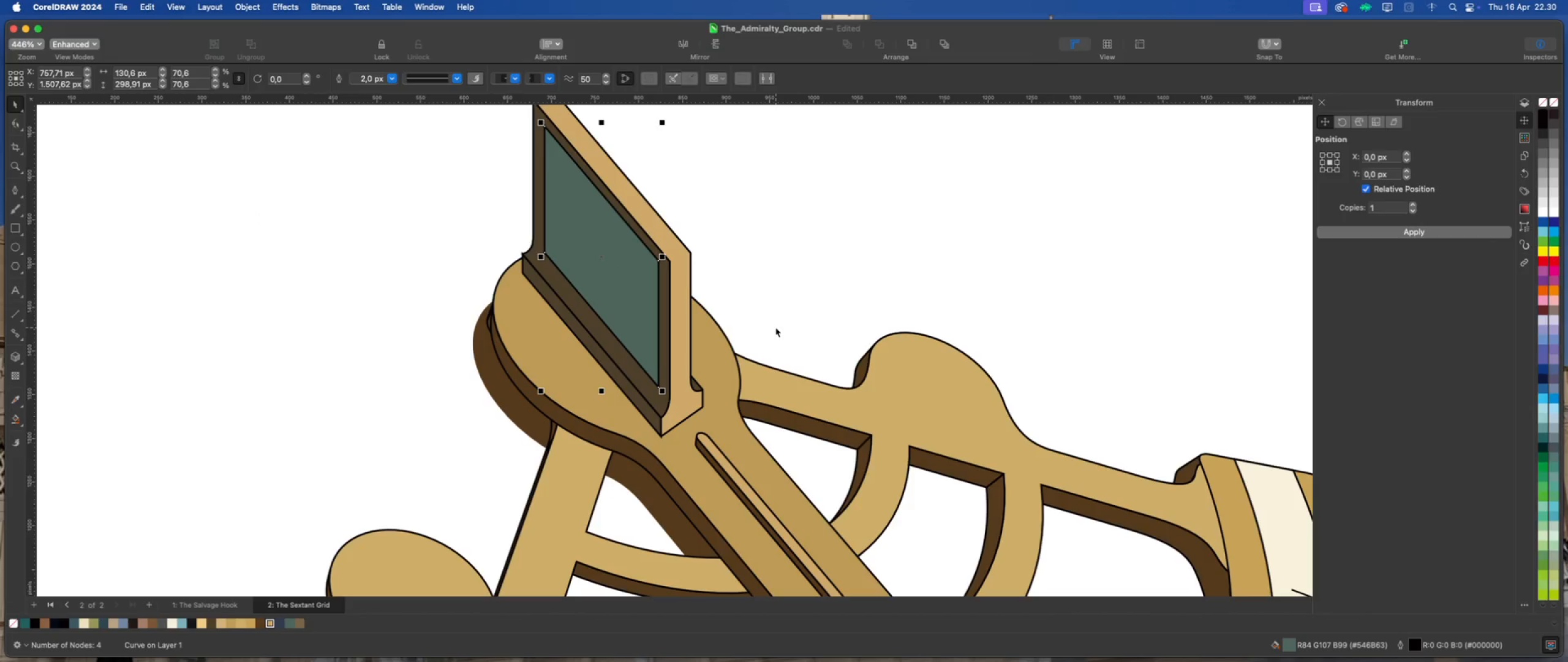 
wait(9.94)
 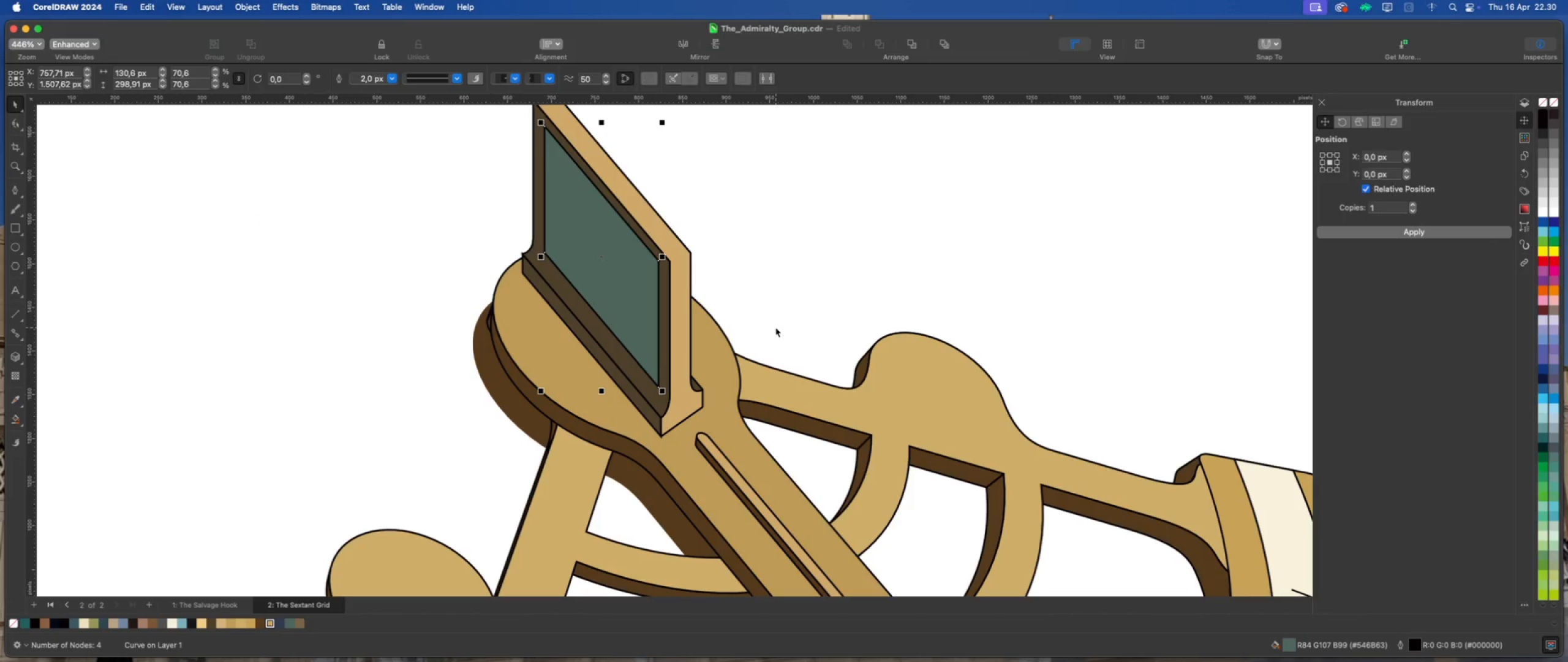 
left_click_drag(start_coordinate=[576, 401], to_coordinate=[584, 401])
 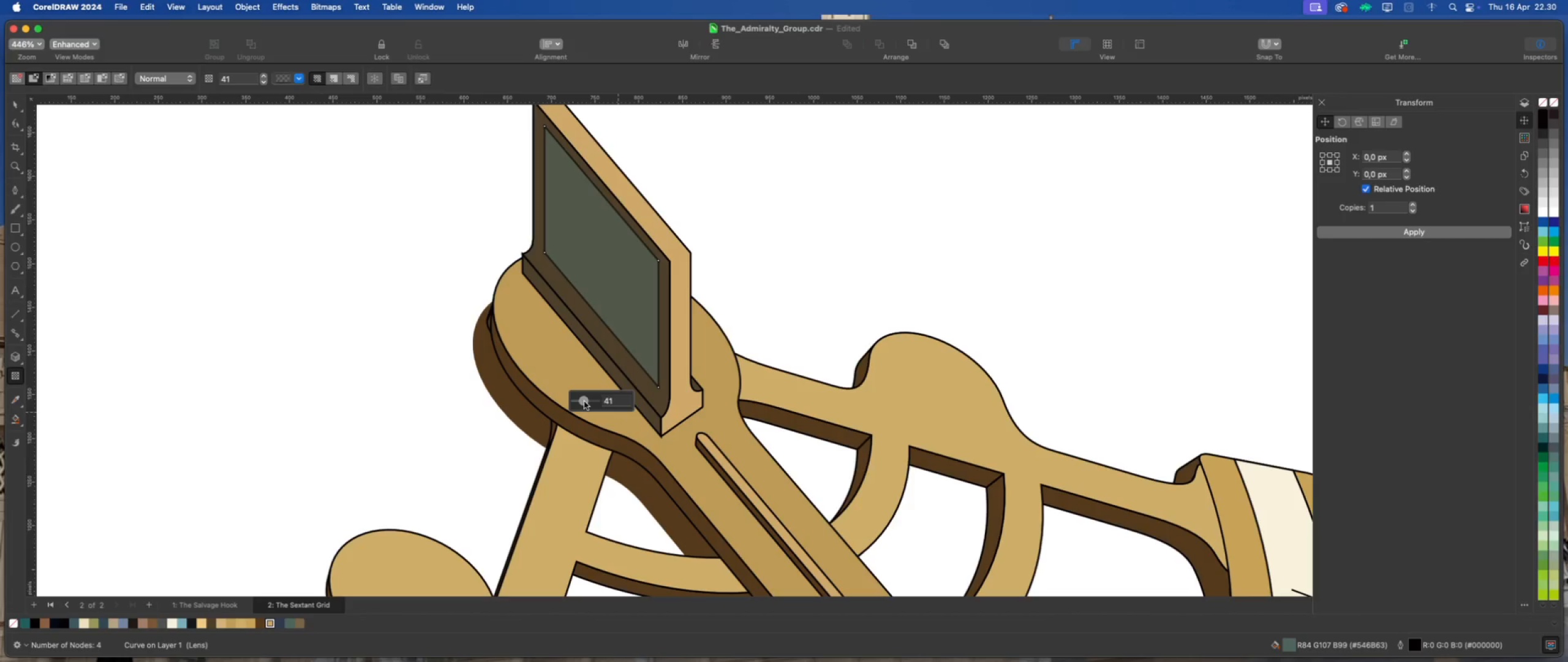 
left_click_drag(start_coordinate=[584, 401], to_coordinate=[588, 401])
 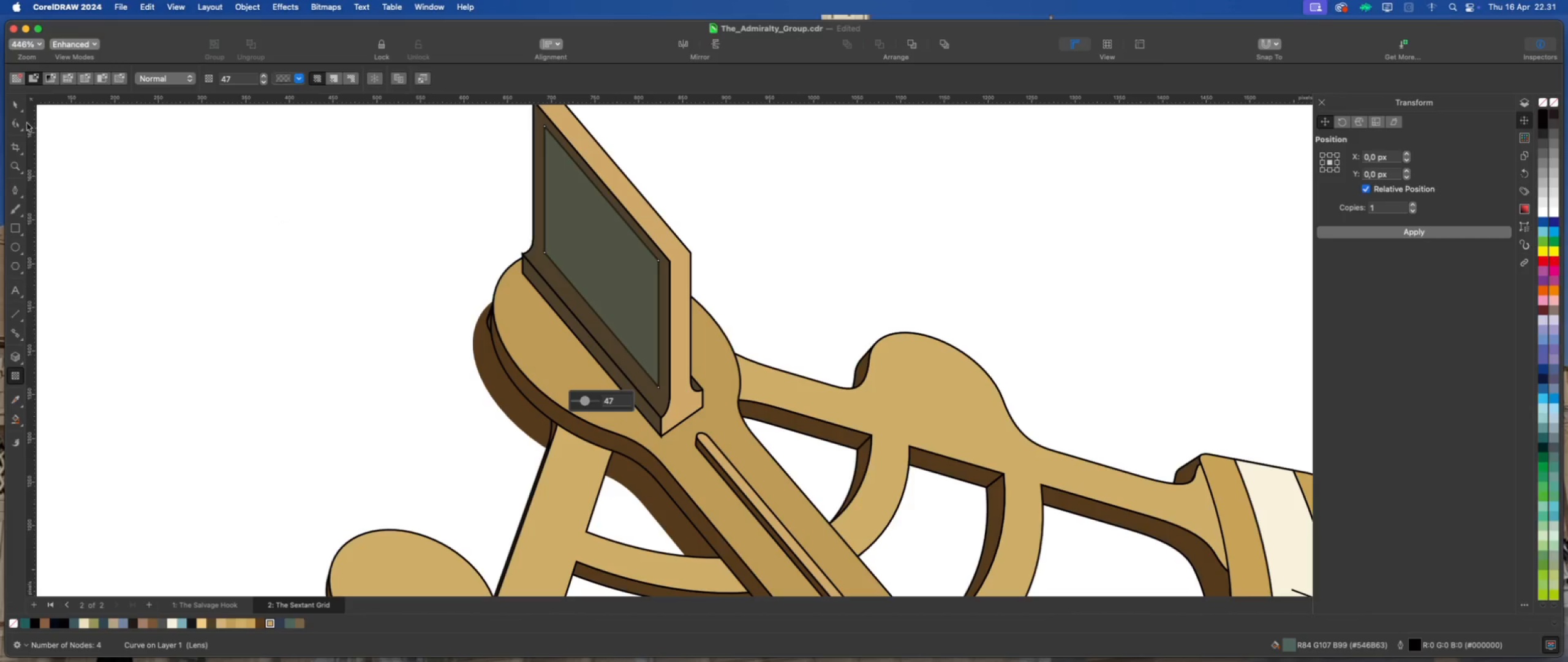 
left_click([15, 122])
 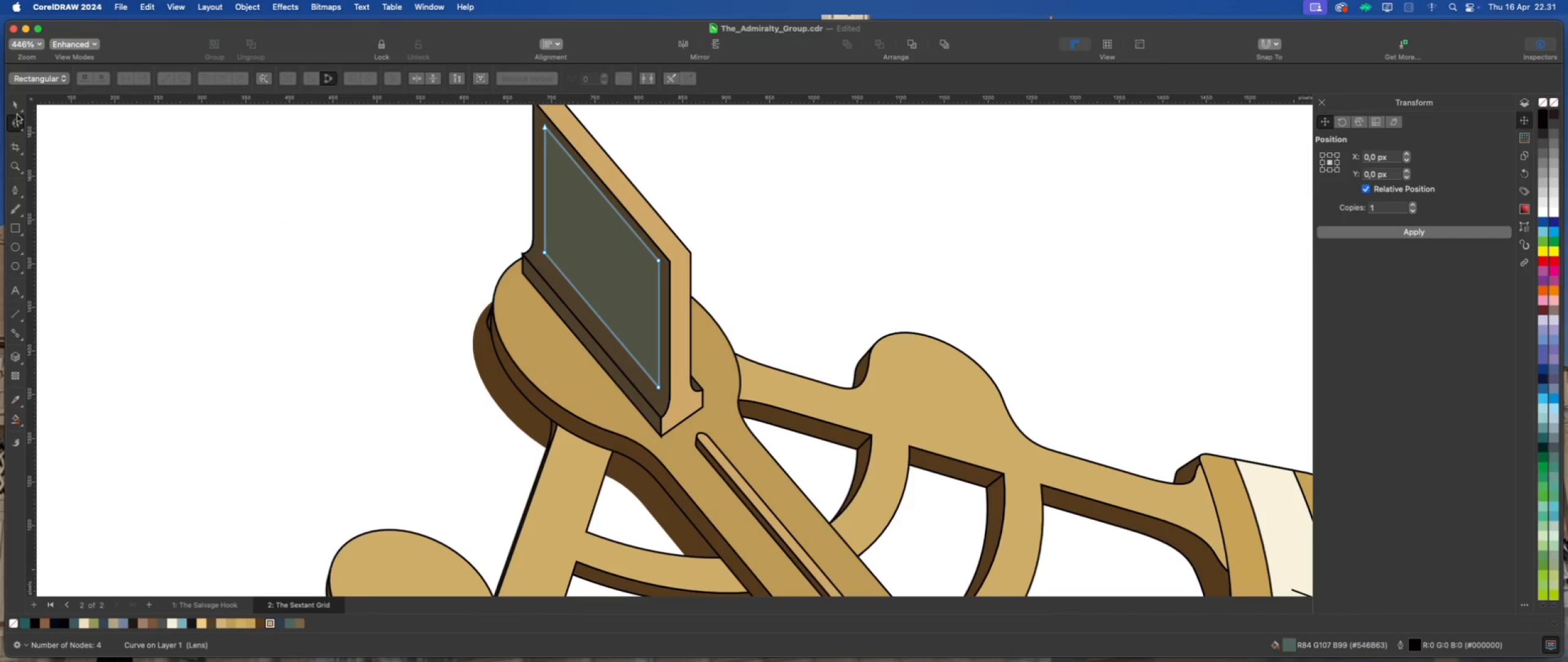 
left_click([14, 107])
 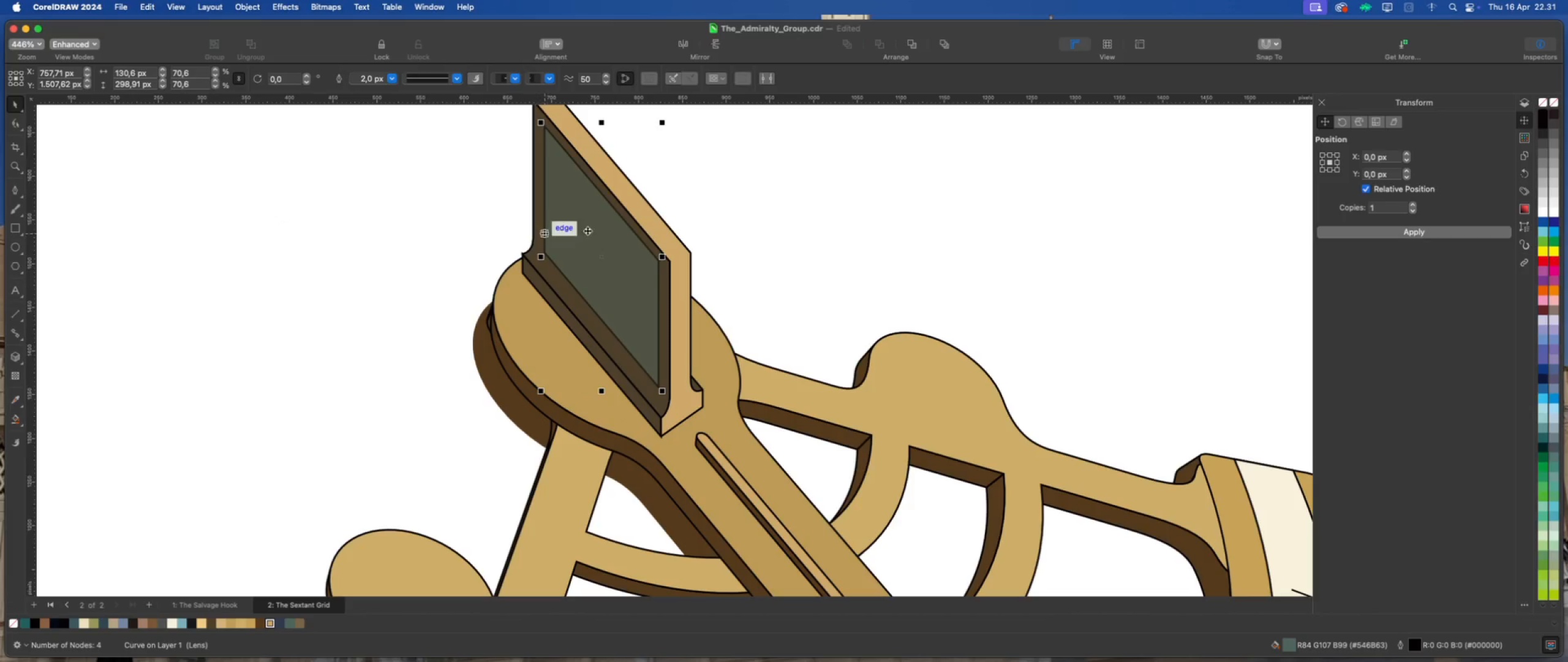 
left_click_drag(start_coordinate=[594, 229], to_coordinate=[457, 227])
 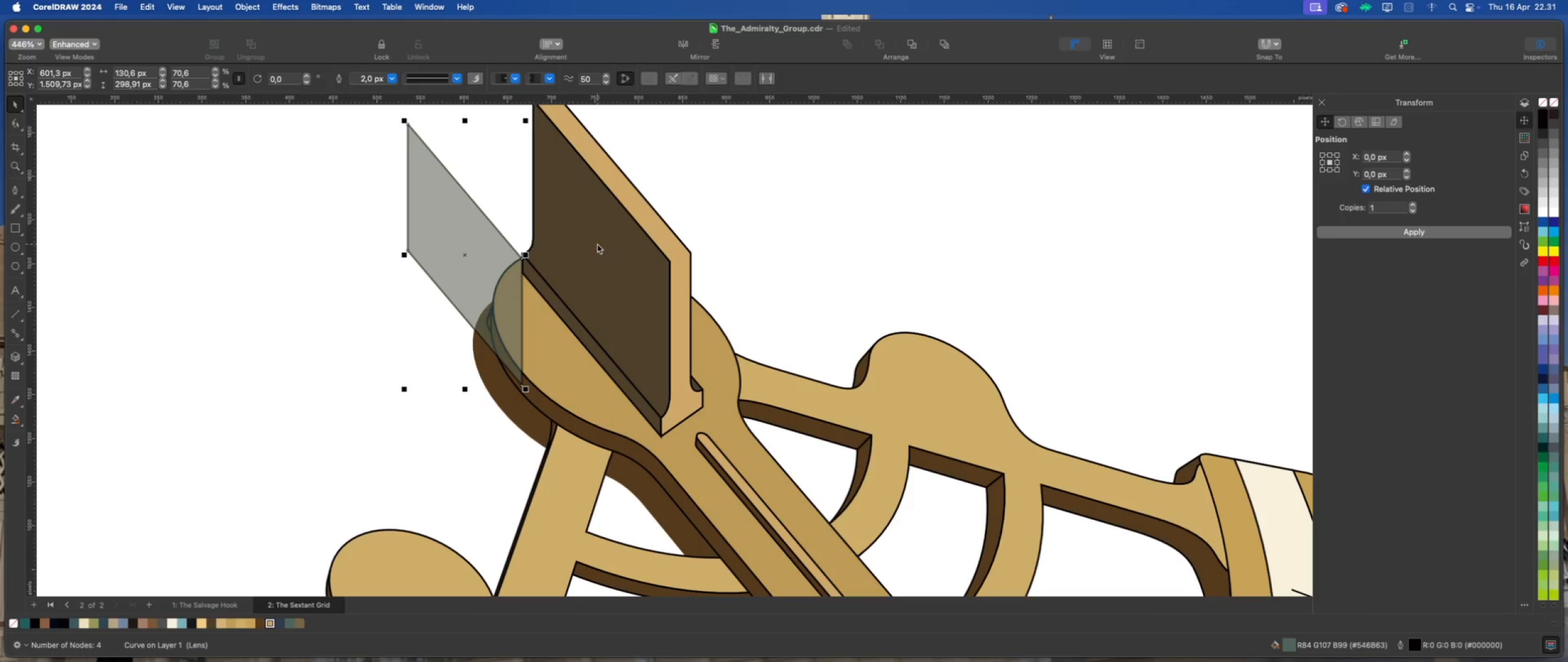 
key(Meta+Z)
 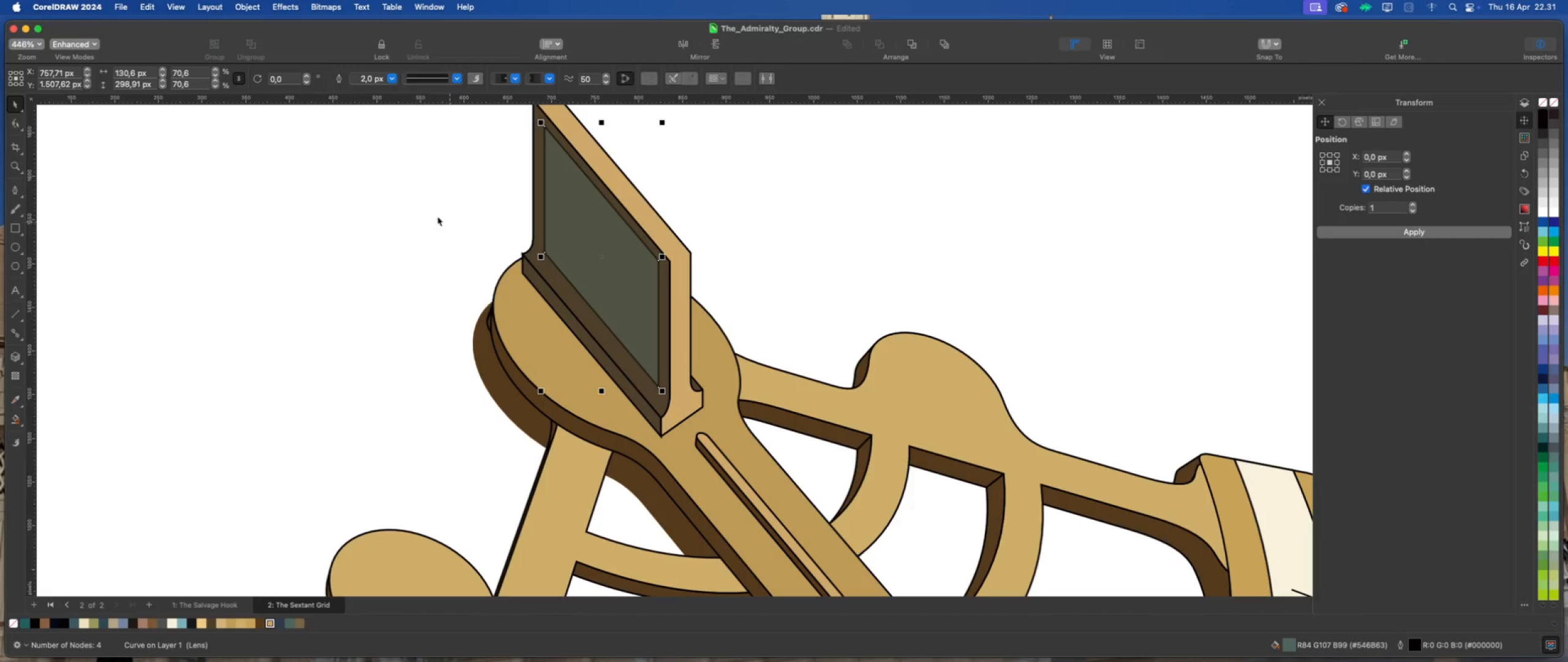 
left_click([423, 210])
 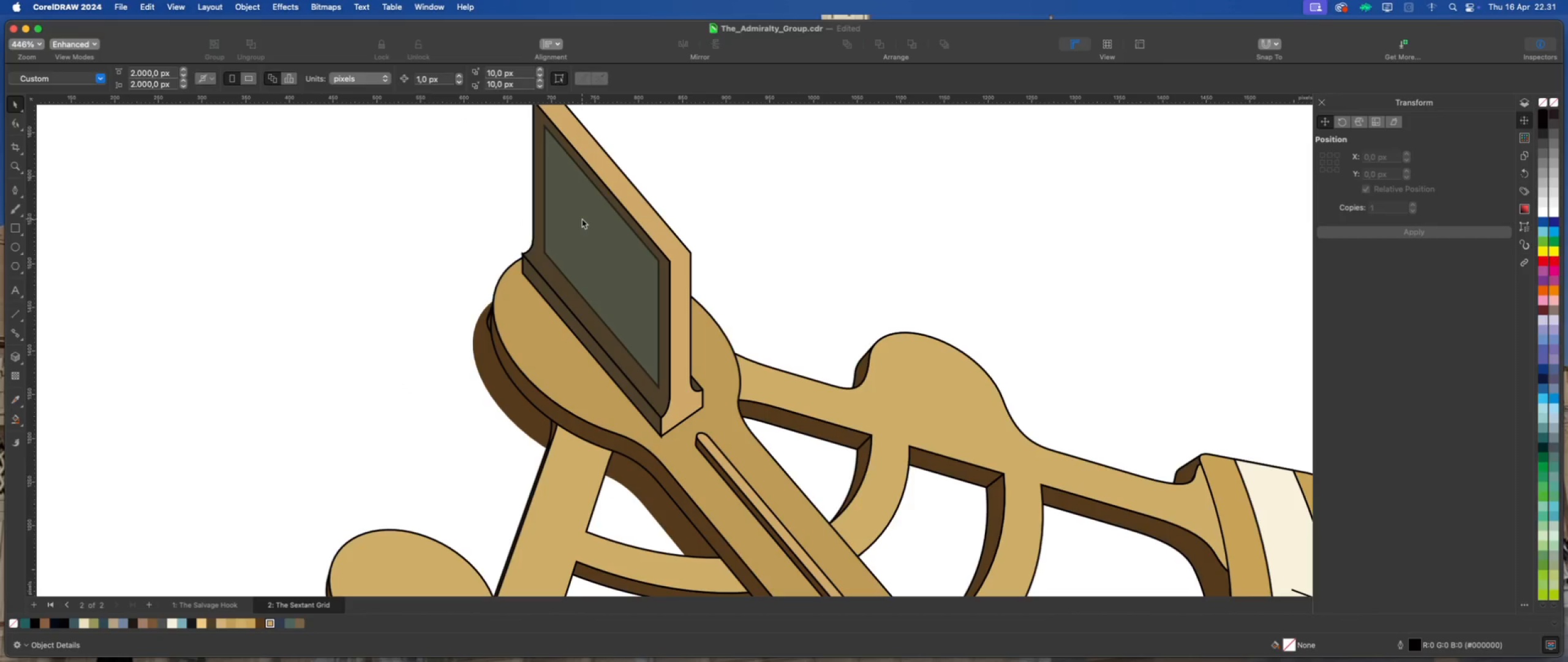 
left_click([583, 219])
 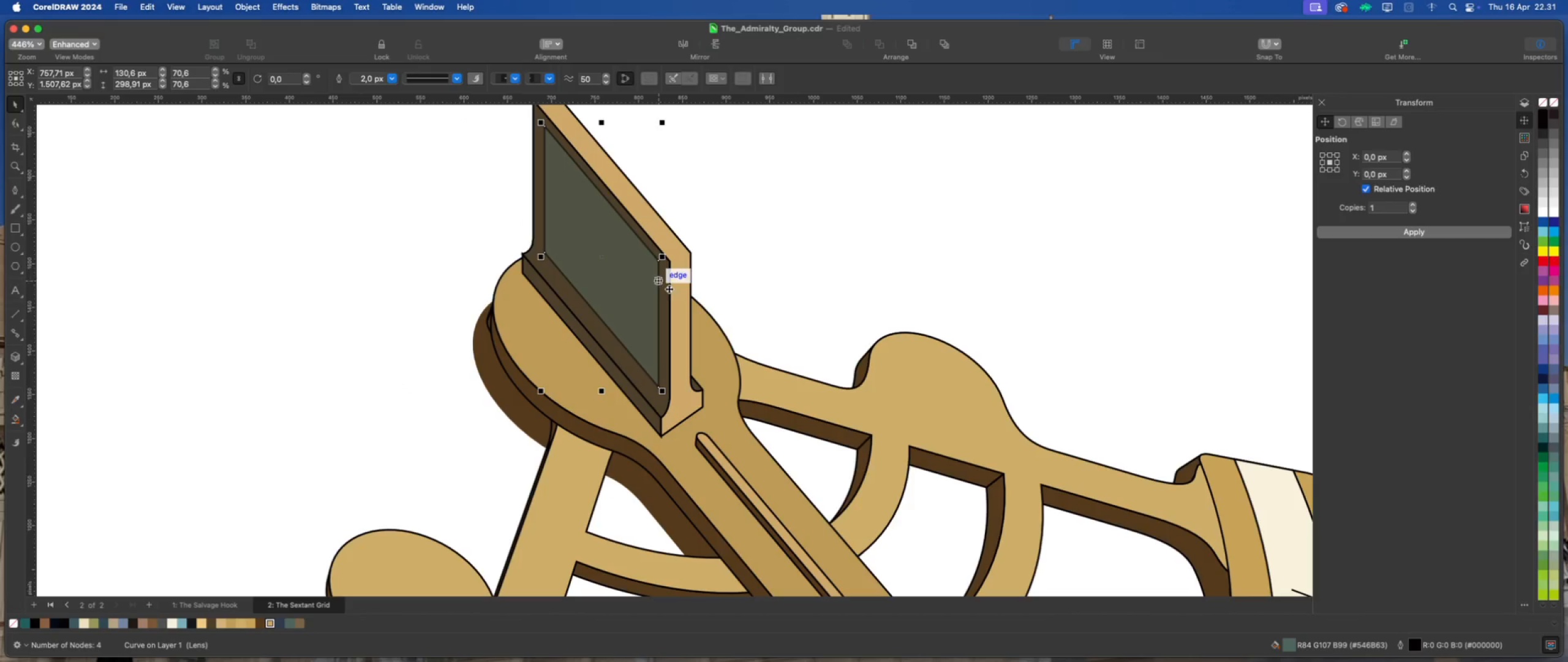 
scroll: coordinate [669, 289], scroll_direction: up, amount: 2.0
 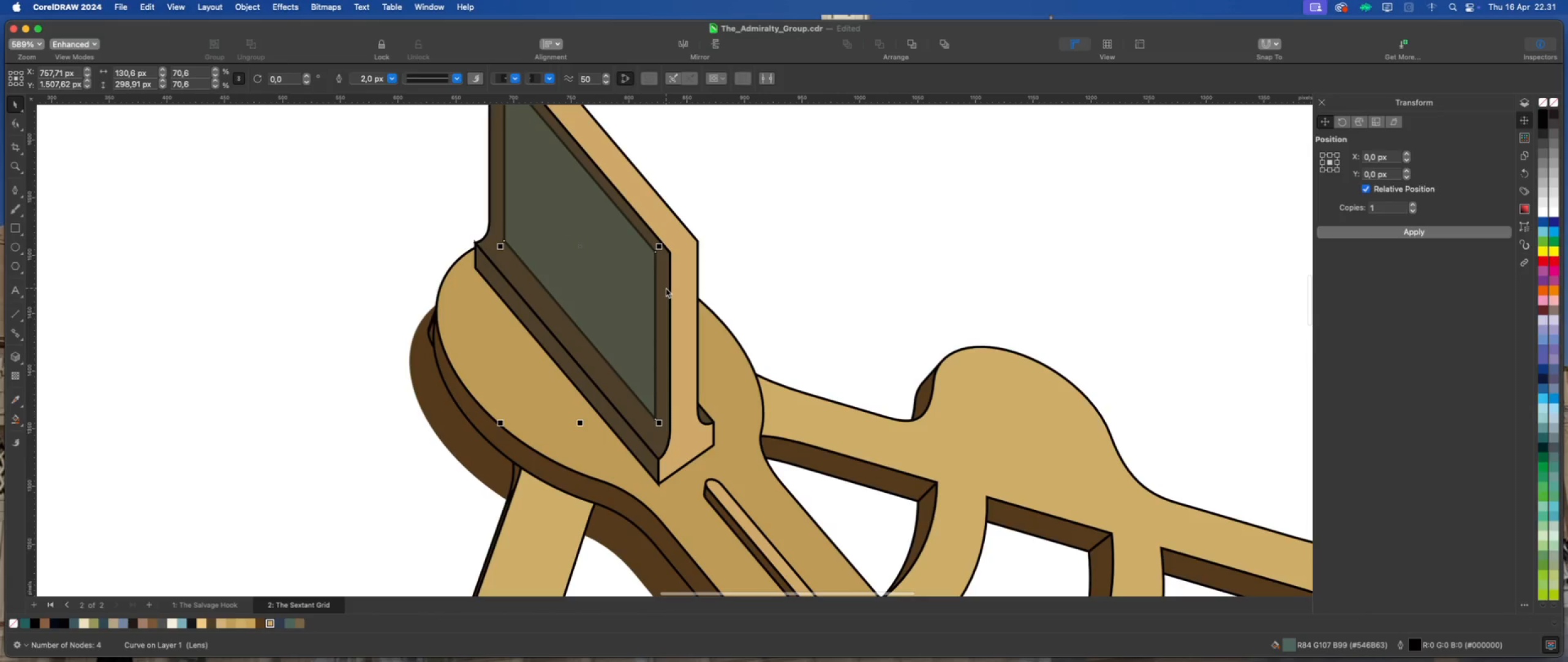 
hold_key(key=ShiftLeft, duration=0.85)
 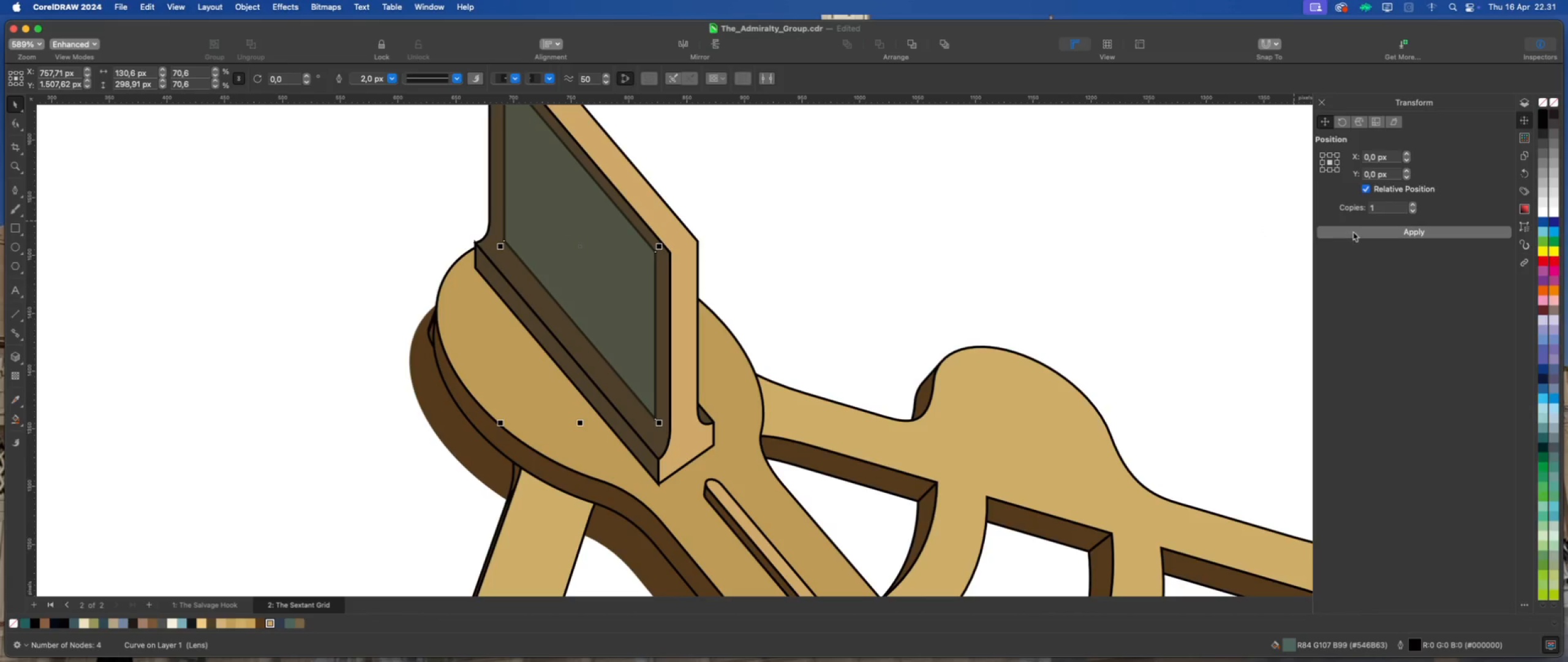 
left_click([1354, 232])
 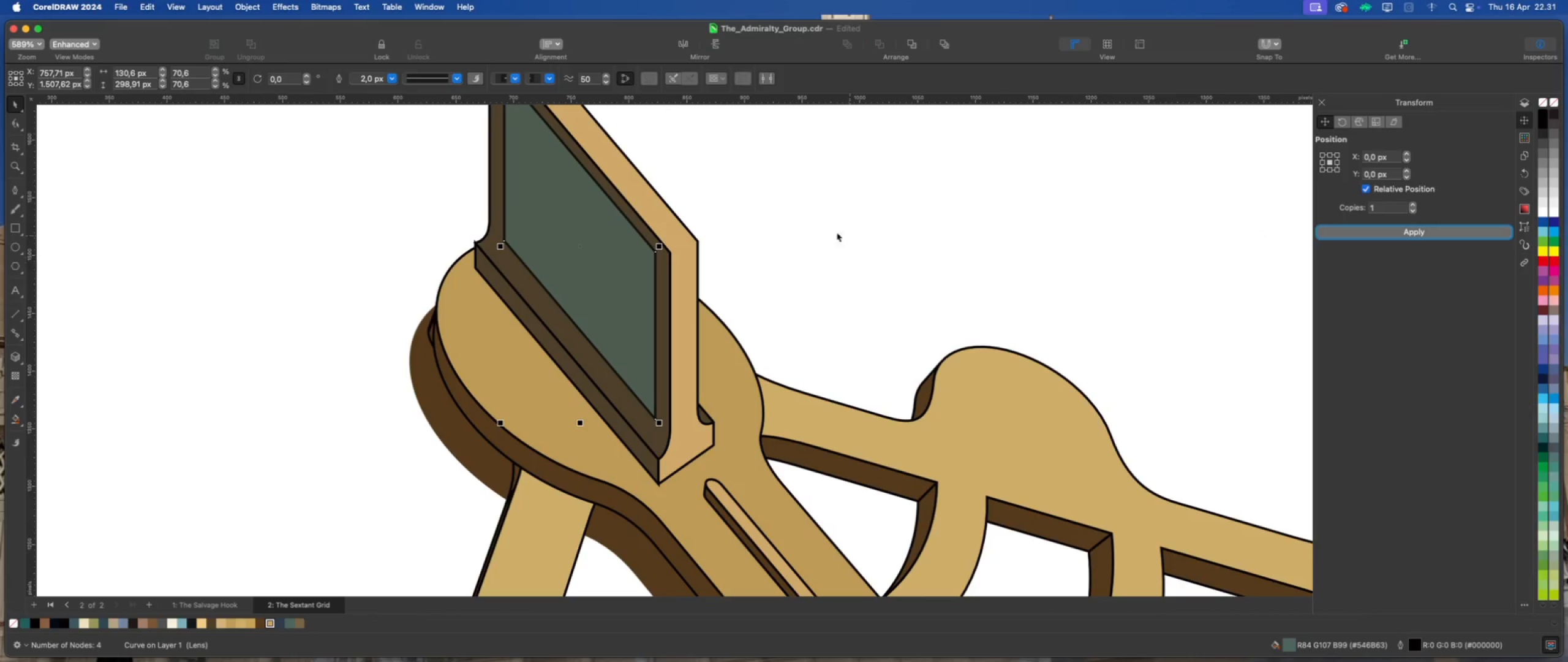 
left_click([820, 227])
 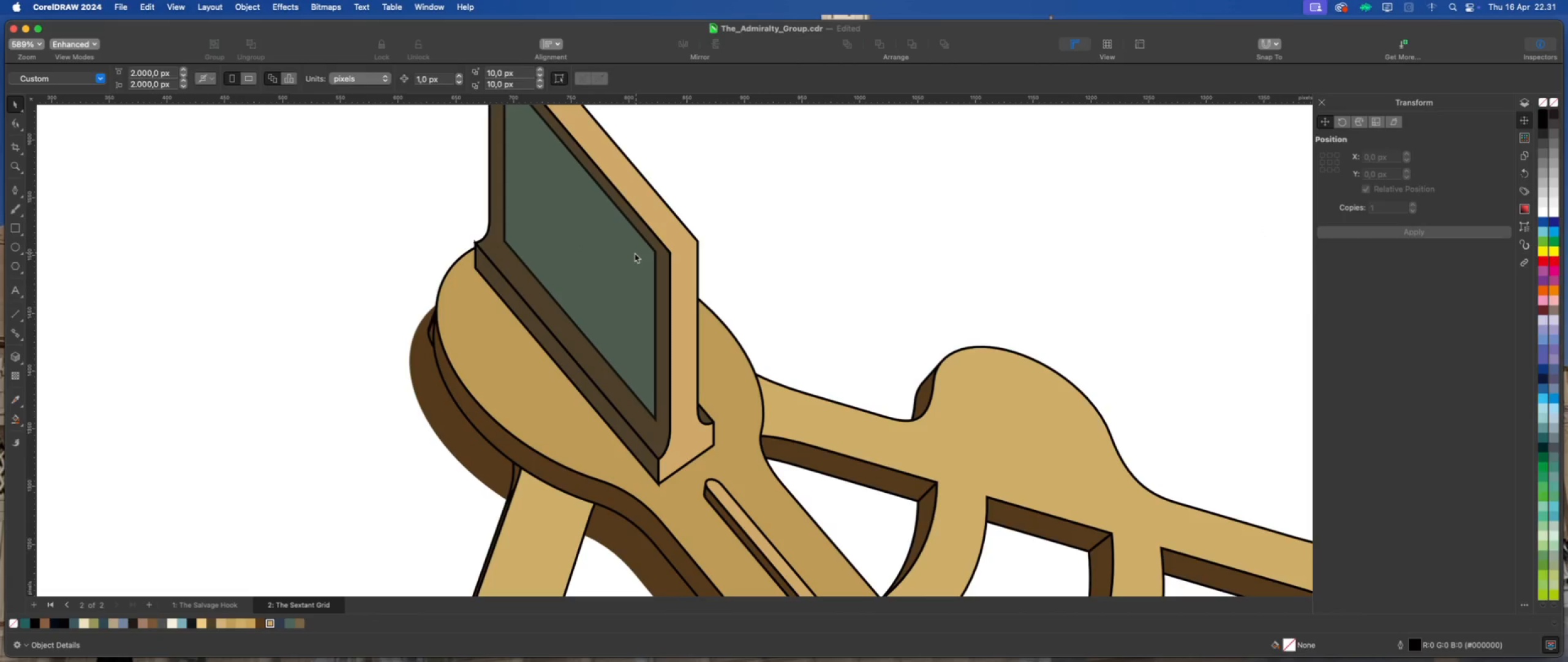 
left_click([633, 253])
 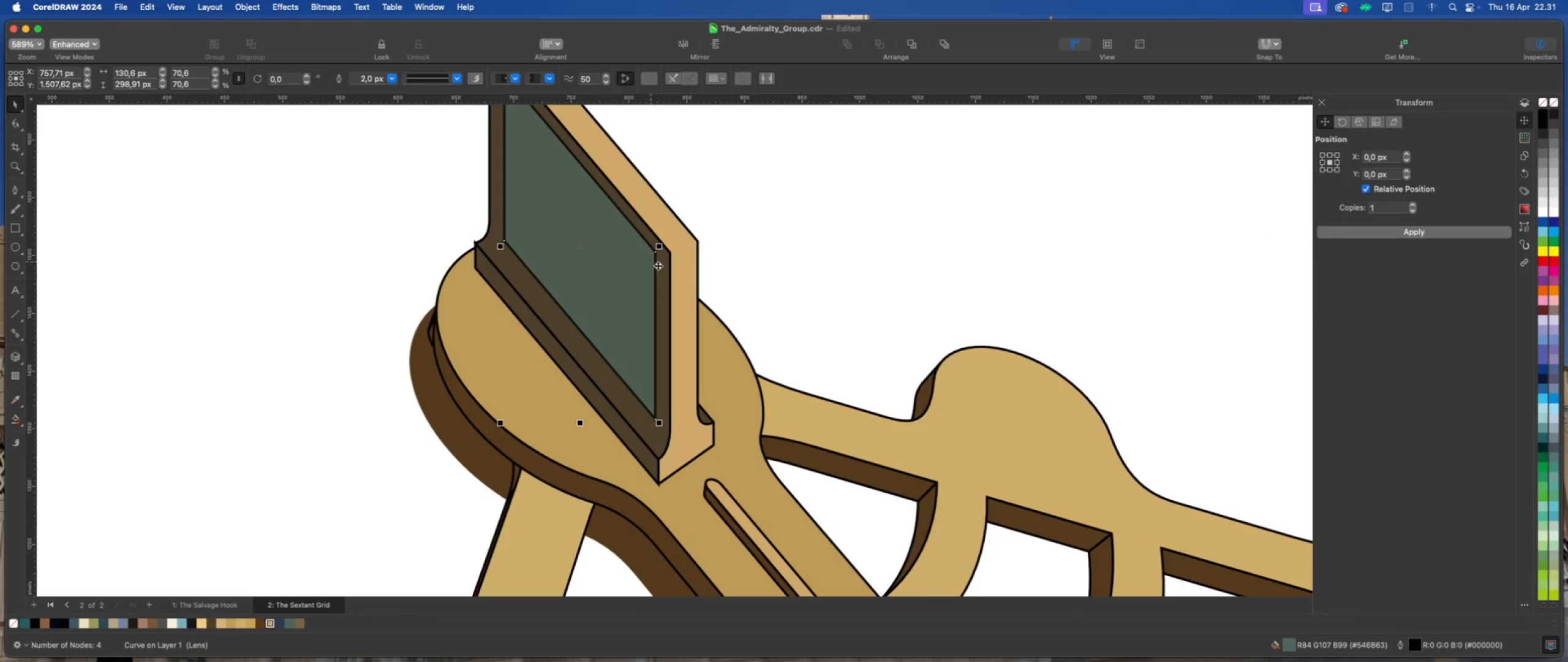 
hold_key(key=ShiftLeft, duration=0.69)
left_click([665, 268])
 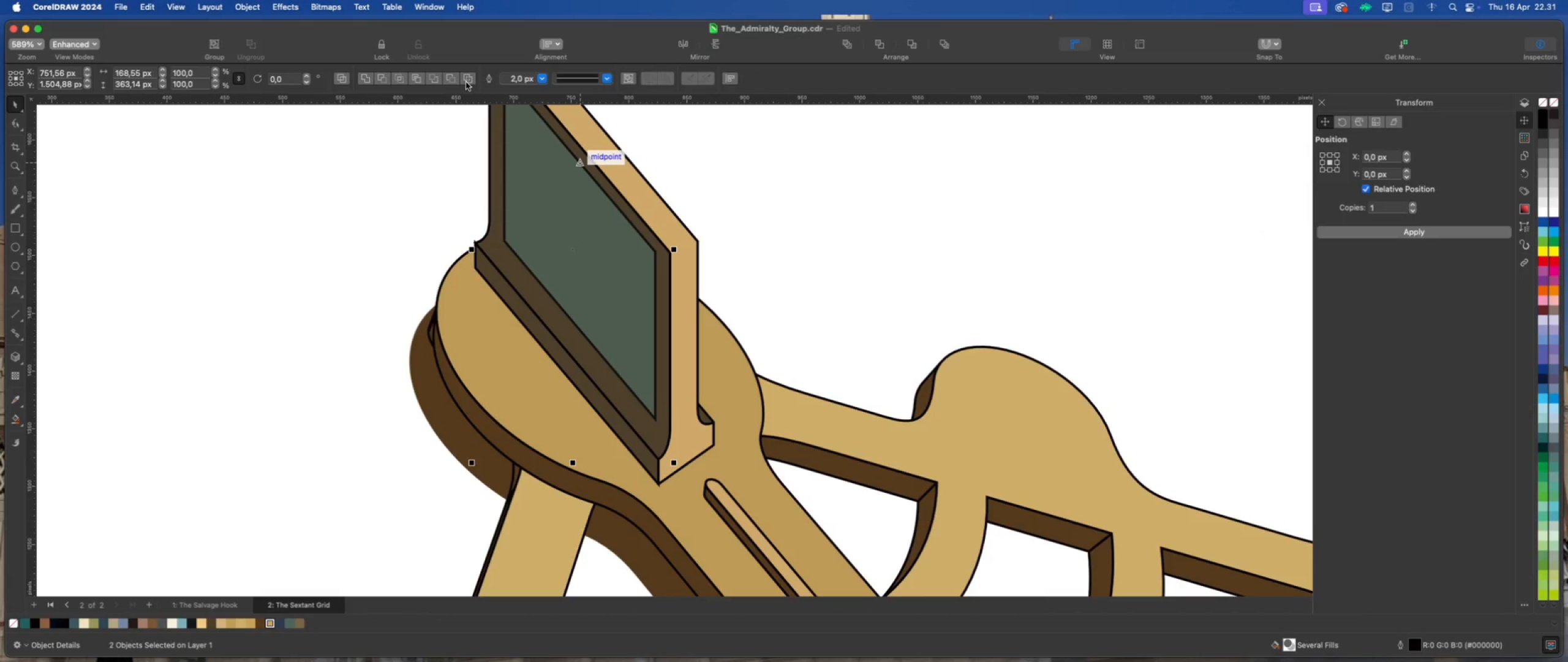 
left_click([449, 77])
 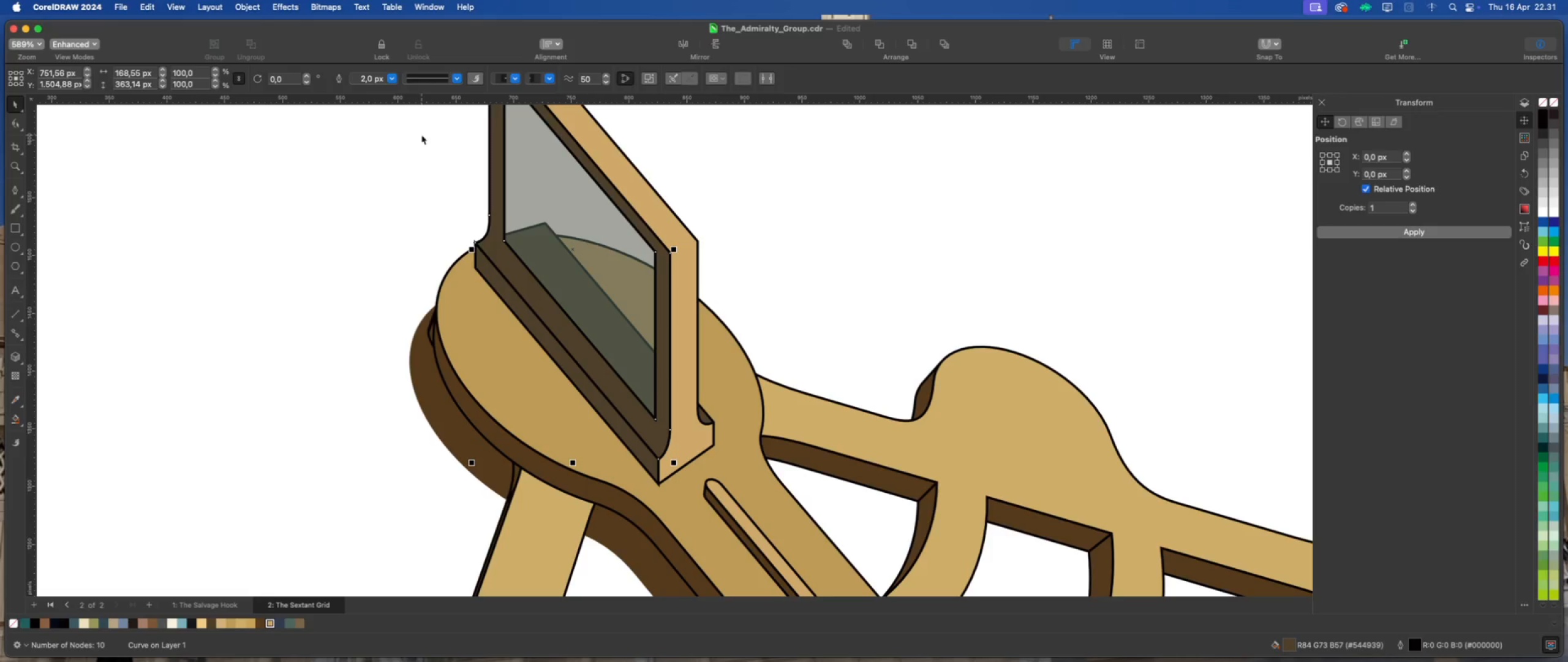 
left_click([421, 135])
 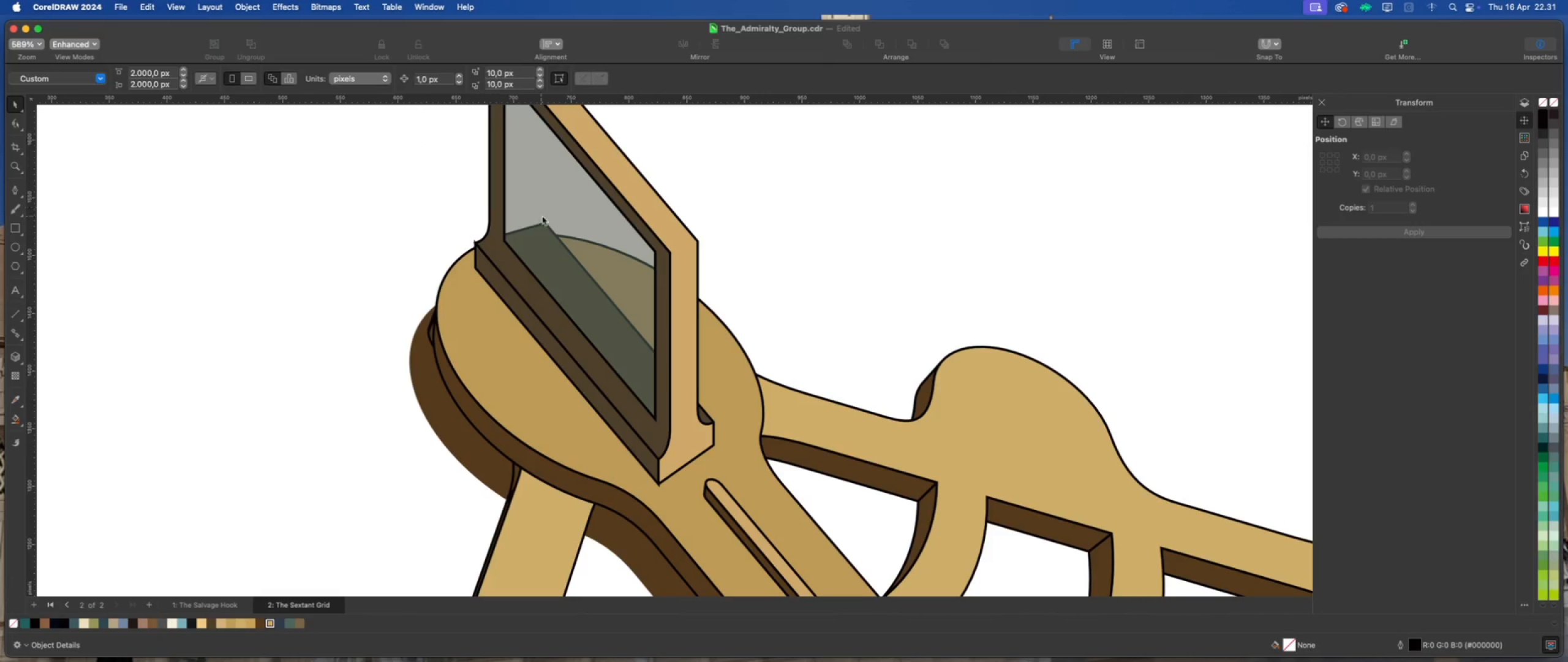 
left_click([562, 218])
 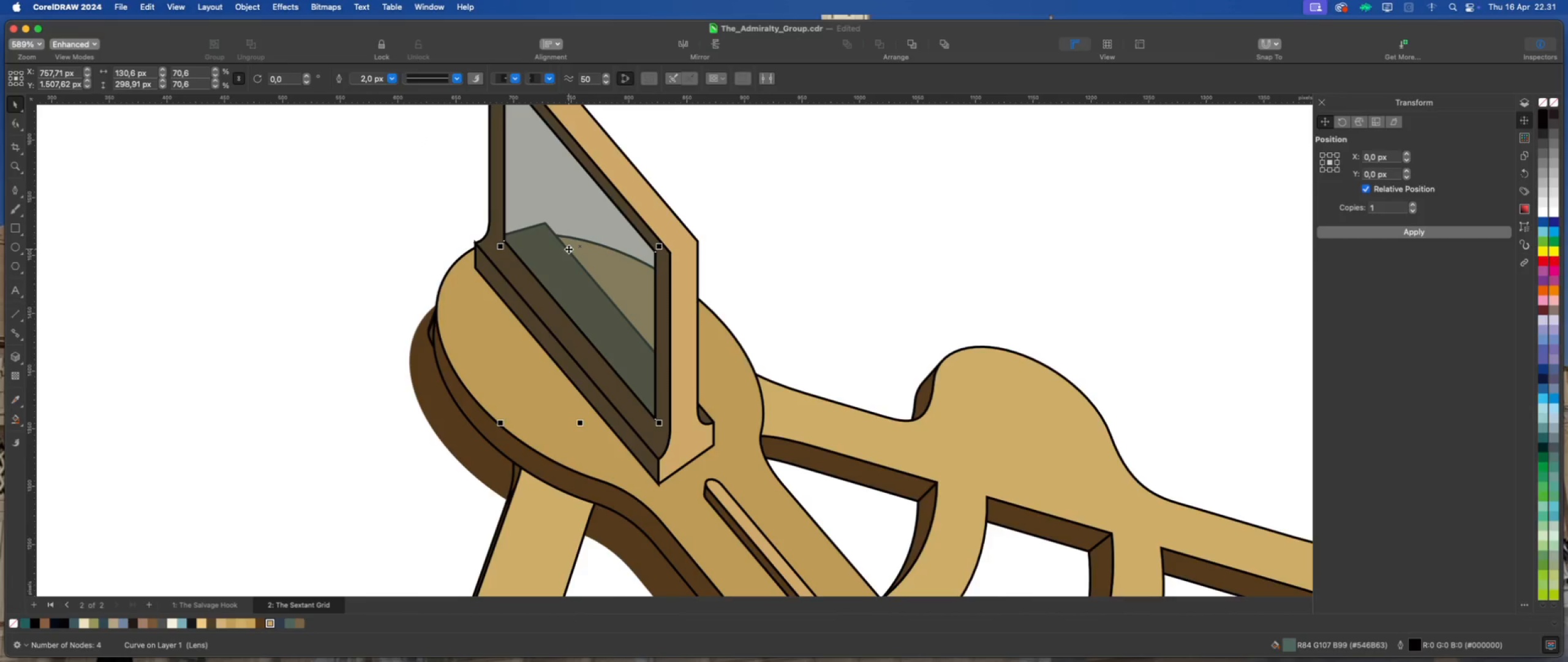 
scroll: coordinate [570, 266], scroll_direction: down, amount: 4.0
 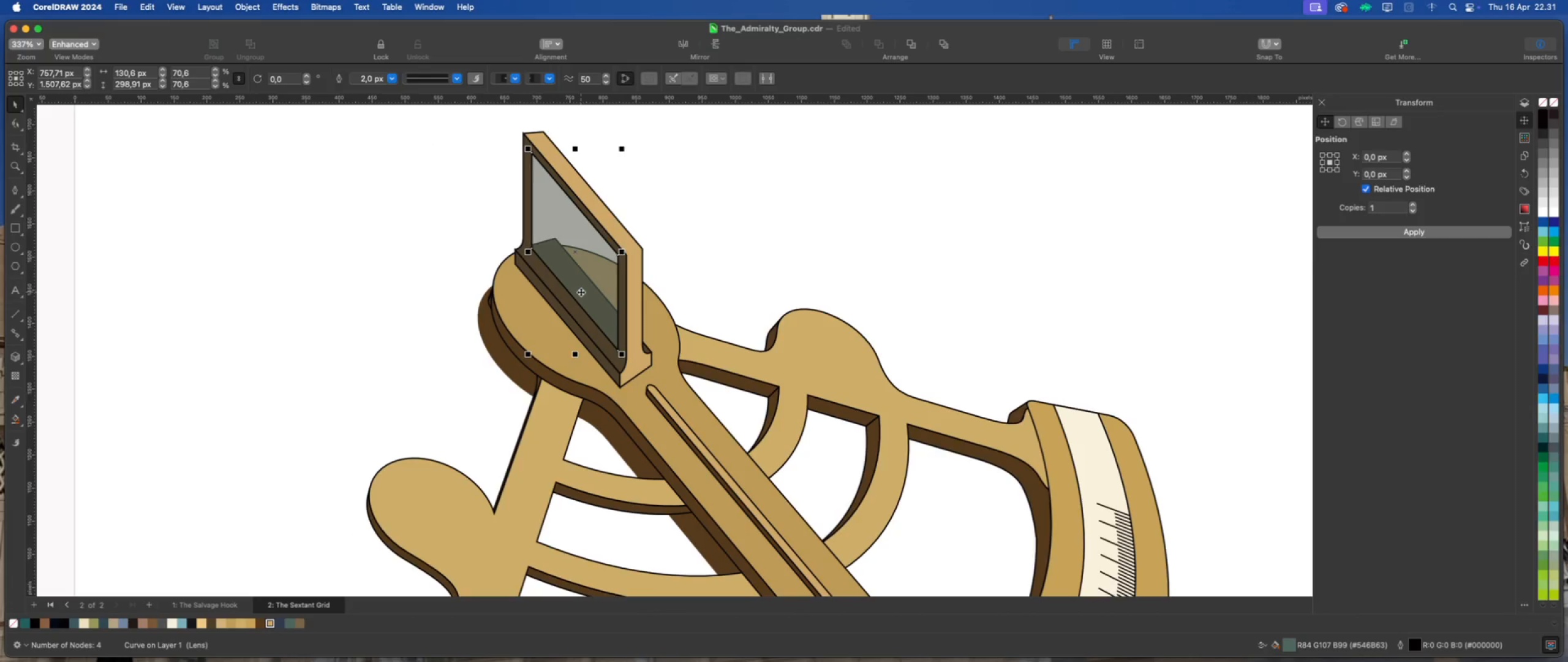 
scroll: coordinate [646, 344], scroll_direction: up, amount: 2.0
 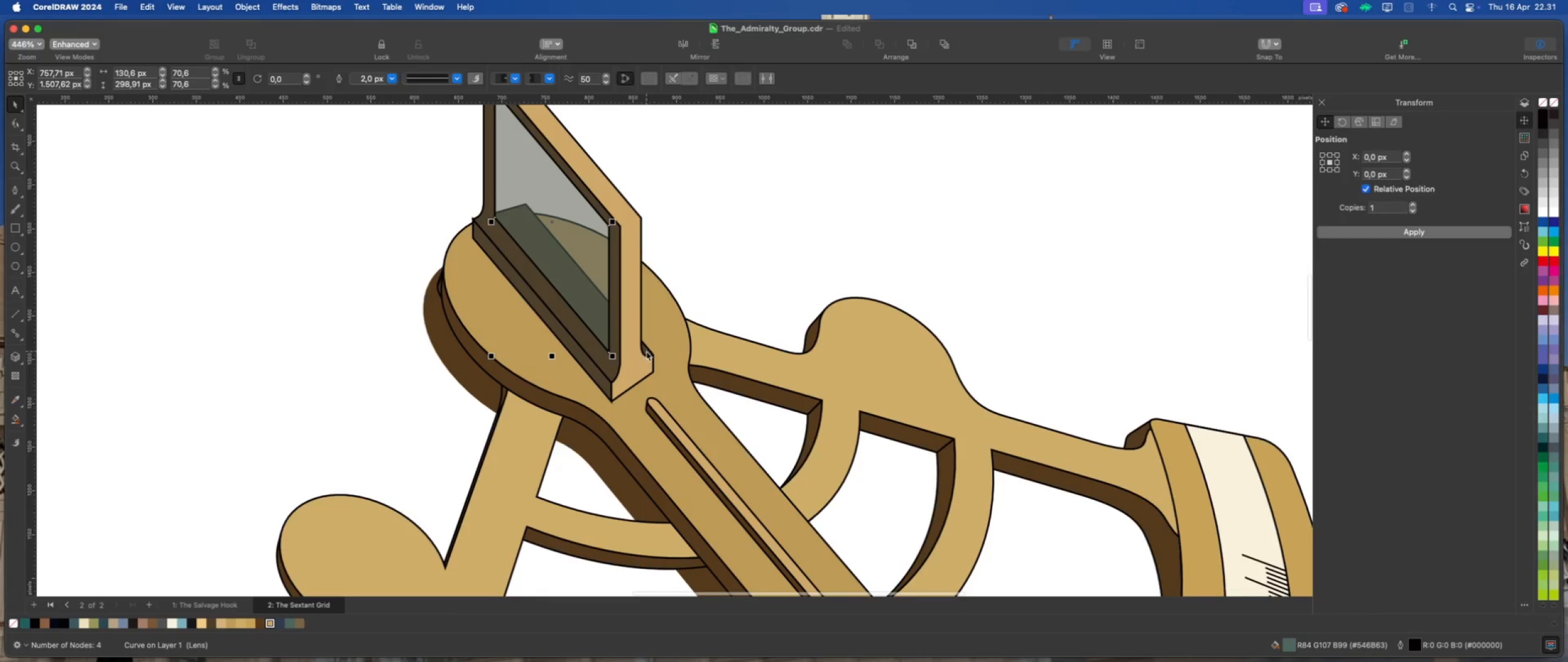 
left_click([646, 352])
 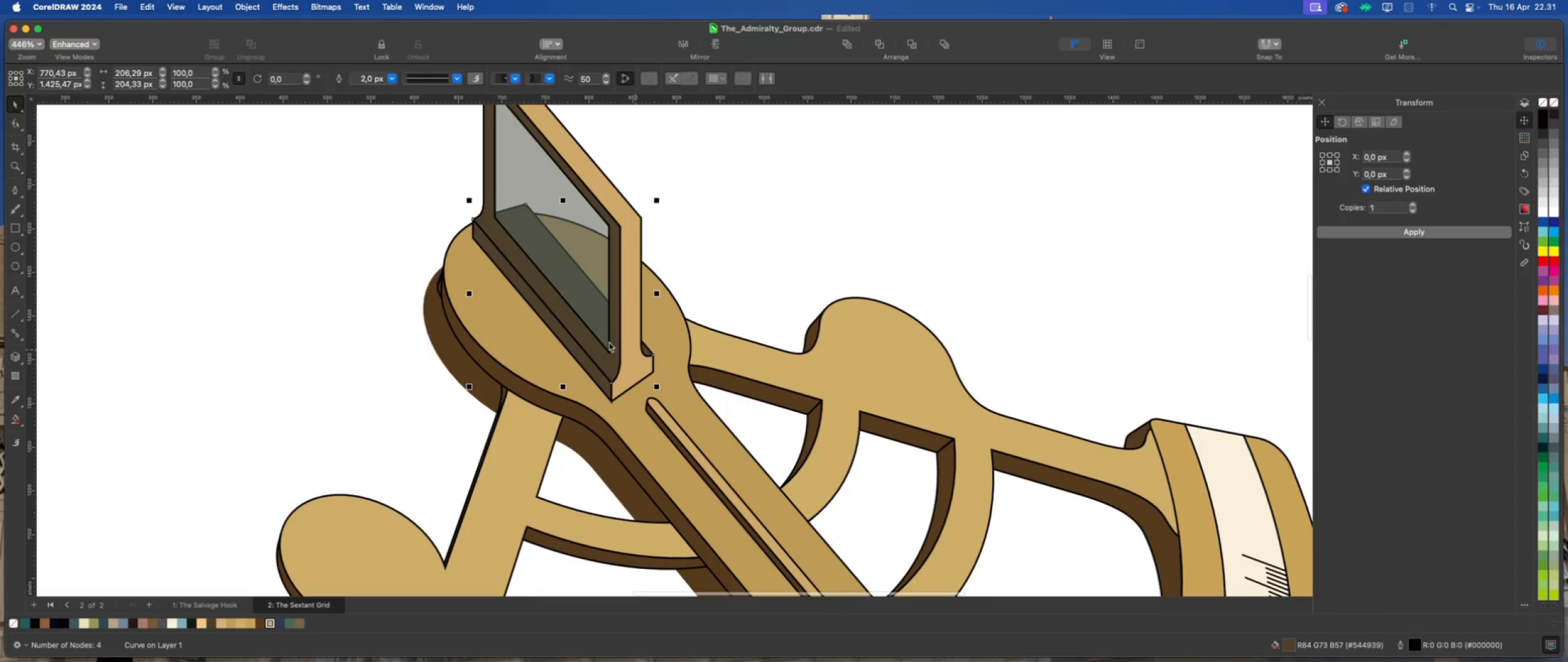 
scroll: coordinate [578, 333], scroll_direction: up, amount: 1.0
 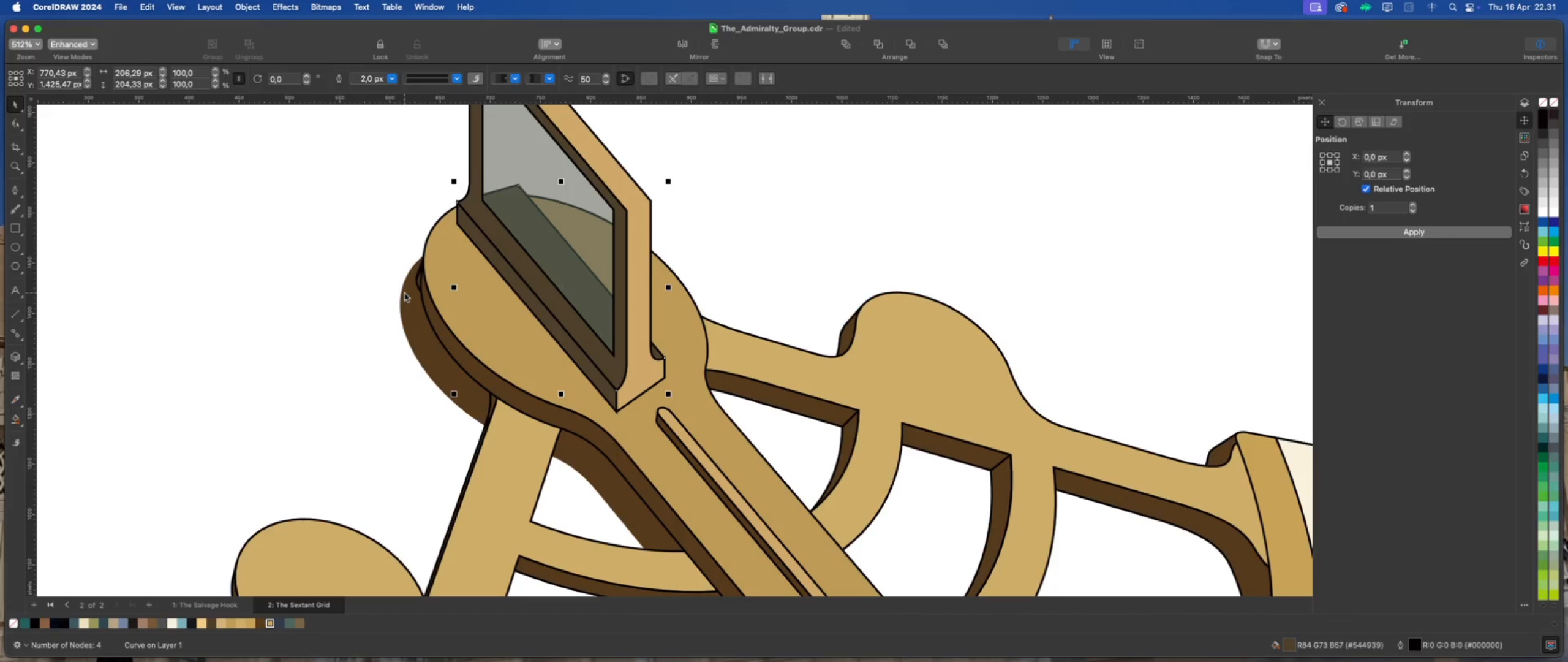 
wait(8.5)
 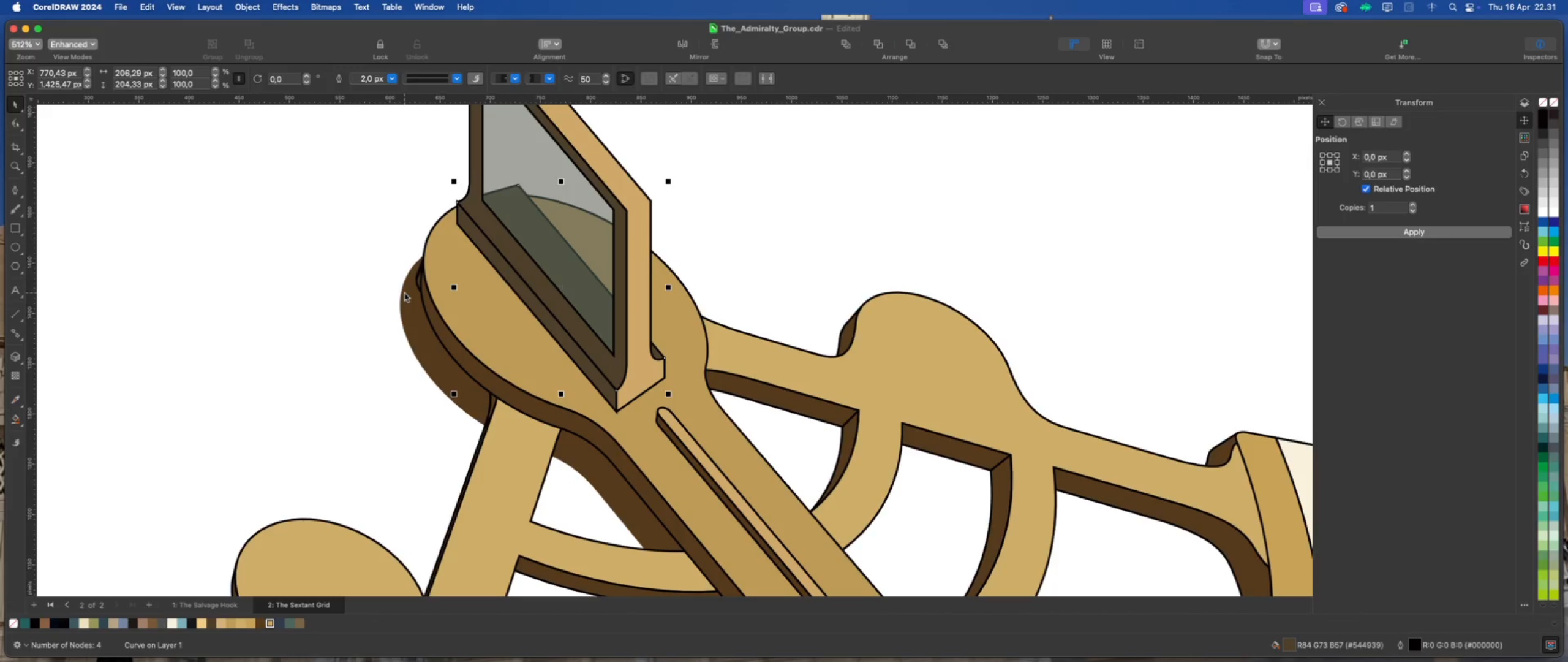 
scroll: coordinate [409, 283], scroll_direction: down, amount: 1.0
 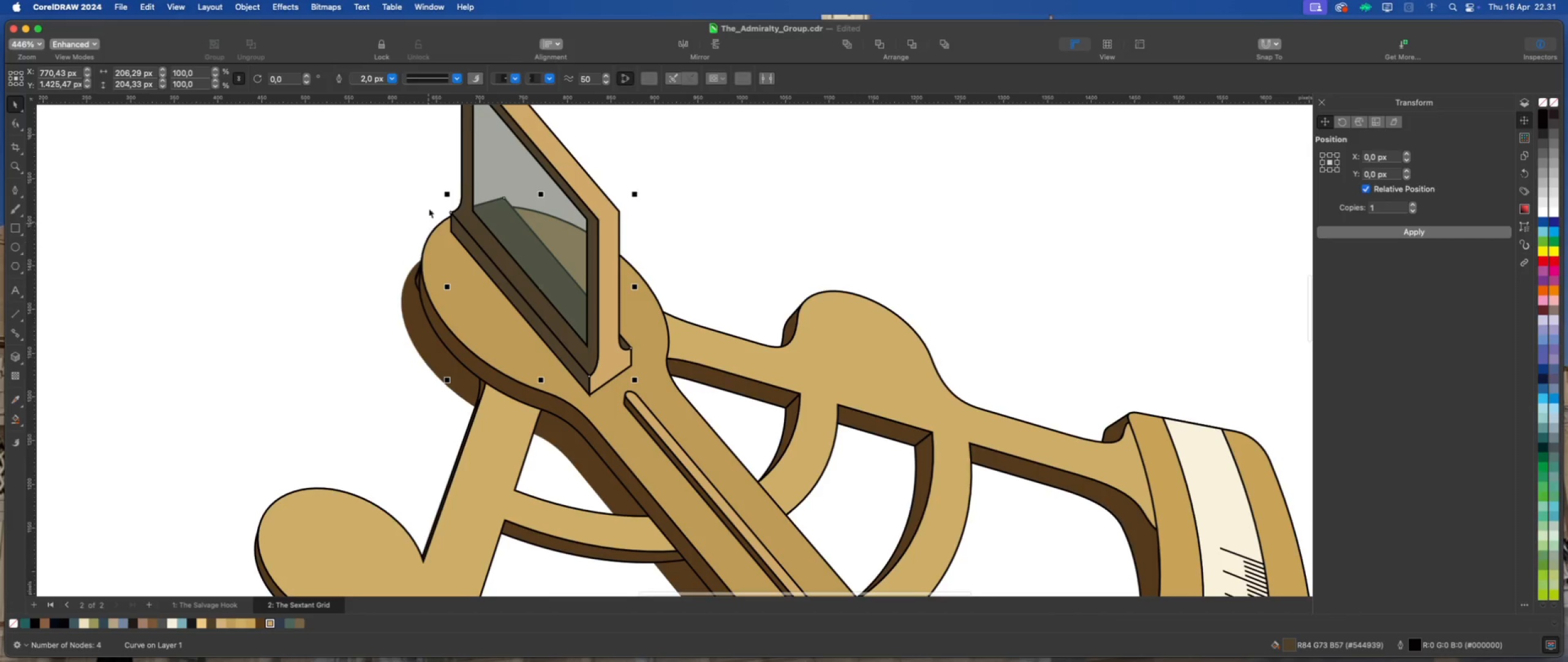 
scroll: coordinate [429, 185], scroll_direction: up, amount: 2.0
 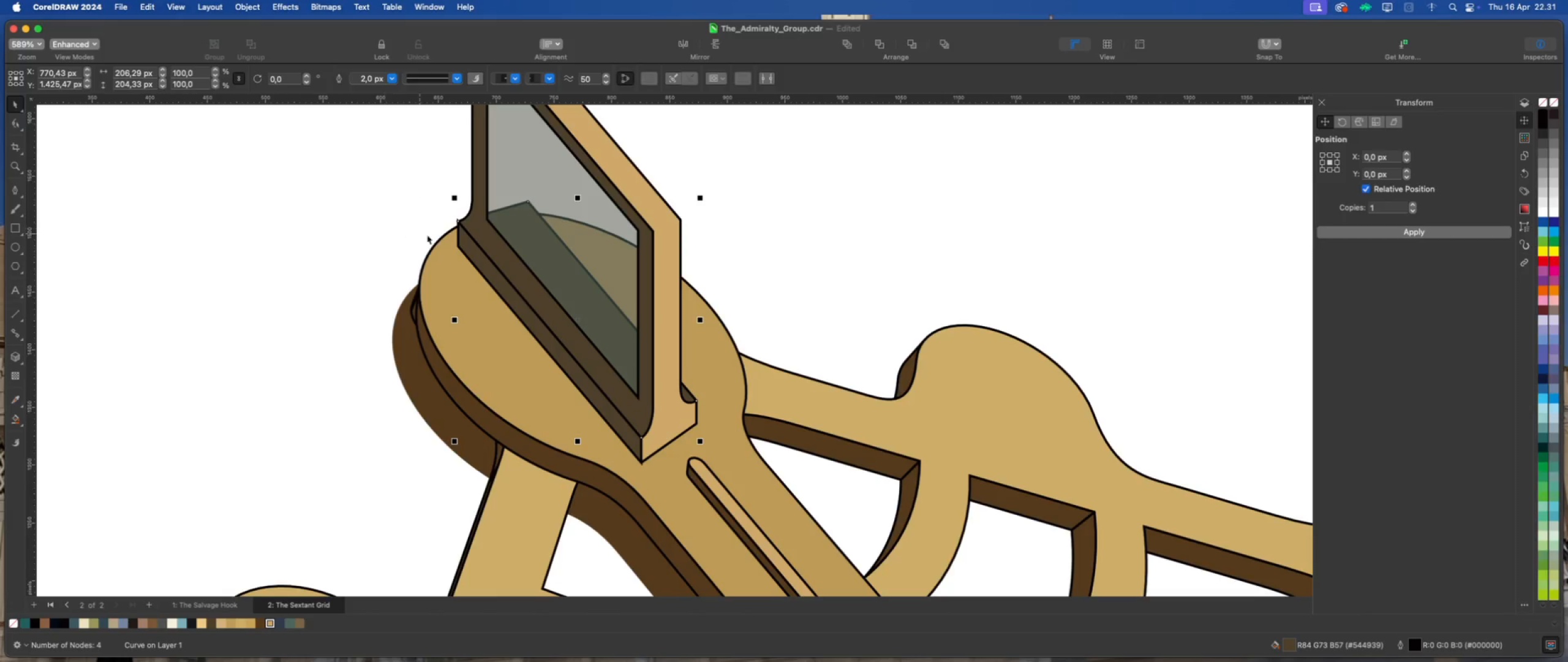 
left_click([20, 123])
 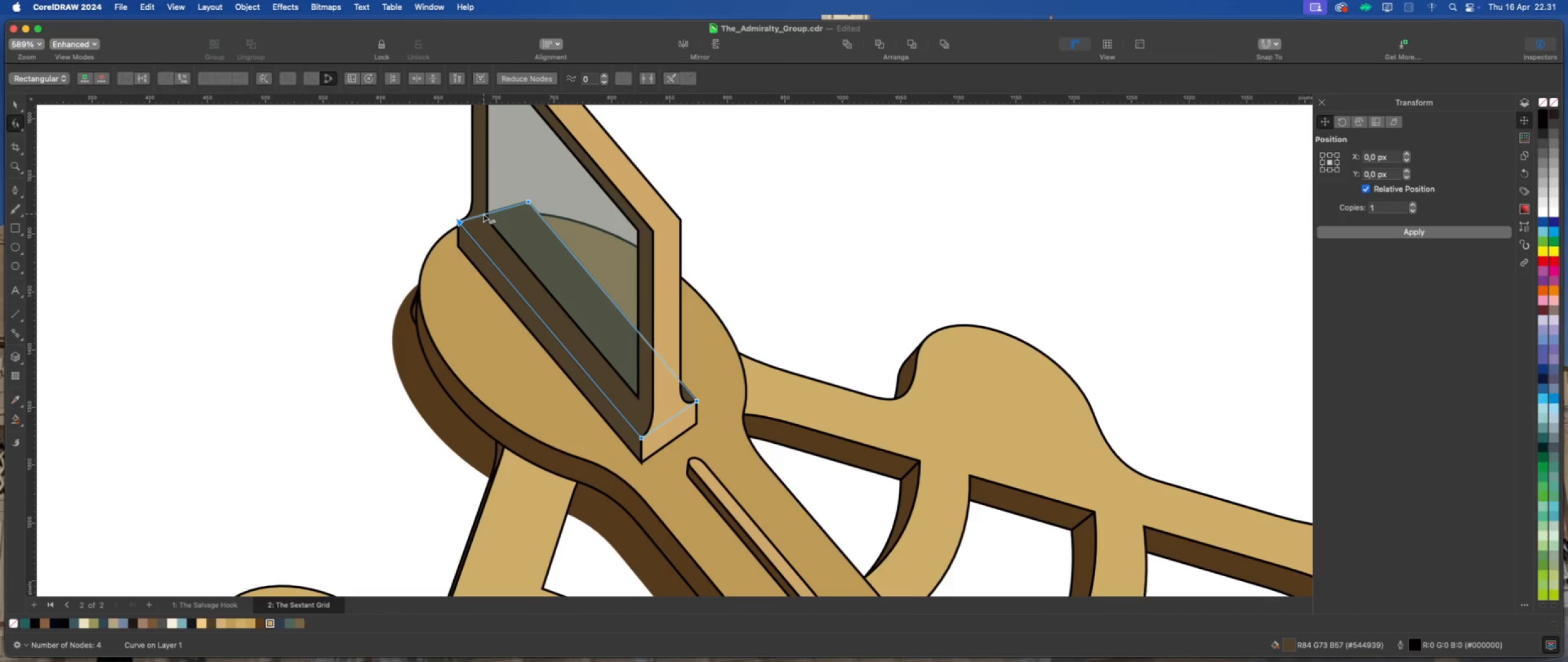 
double_click([481, 214])
 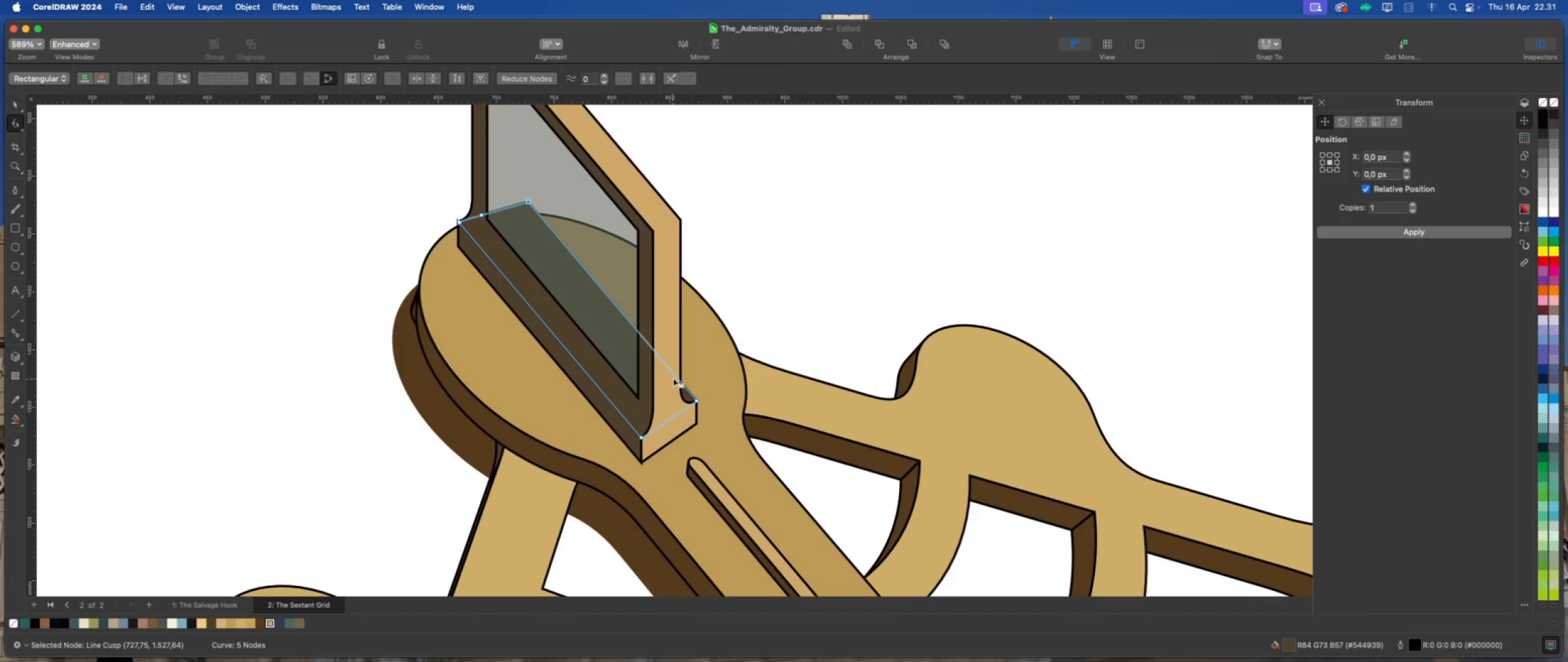 
double_click([673, 372])
 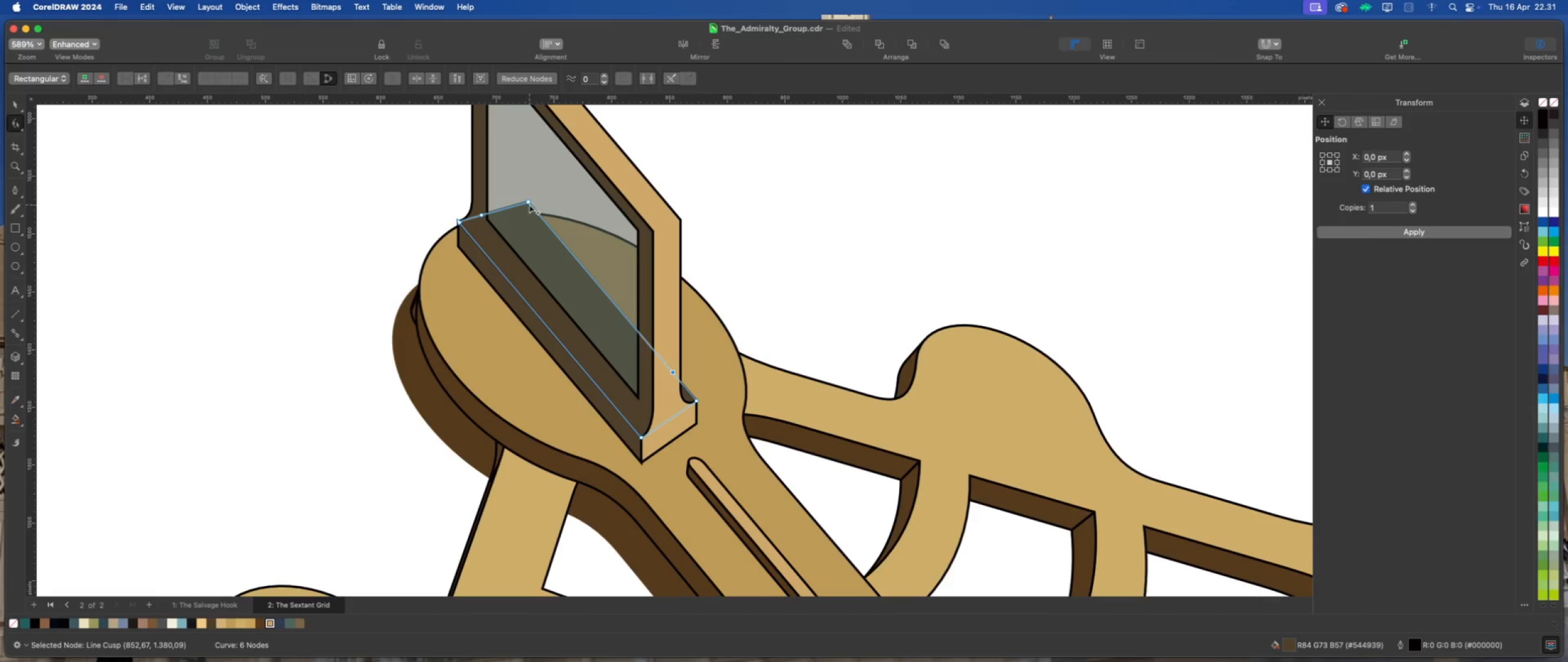 
left_click_drag(start_coordinate=[529, 204], to_coordinate=[641, 400])
 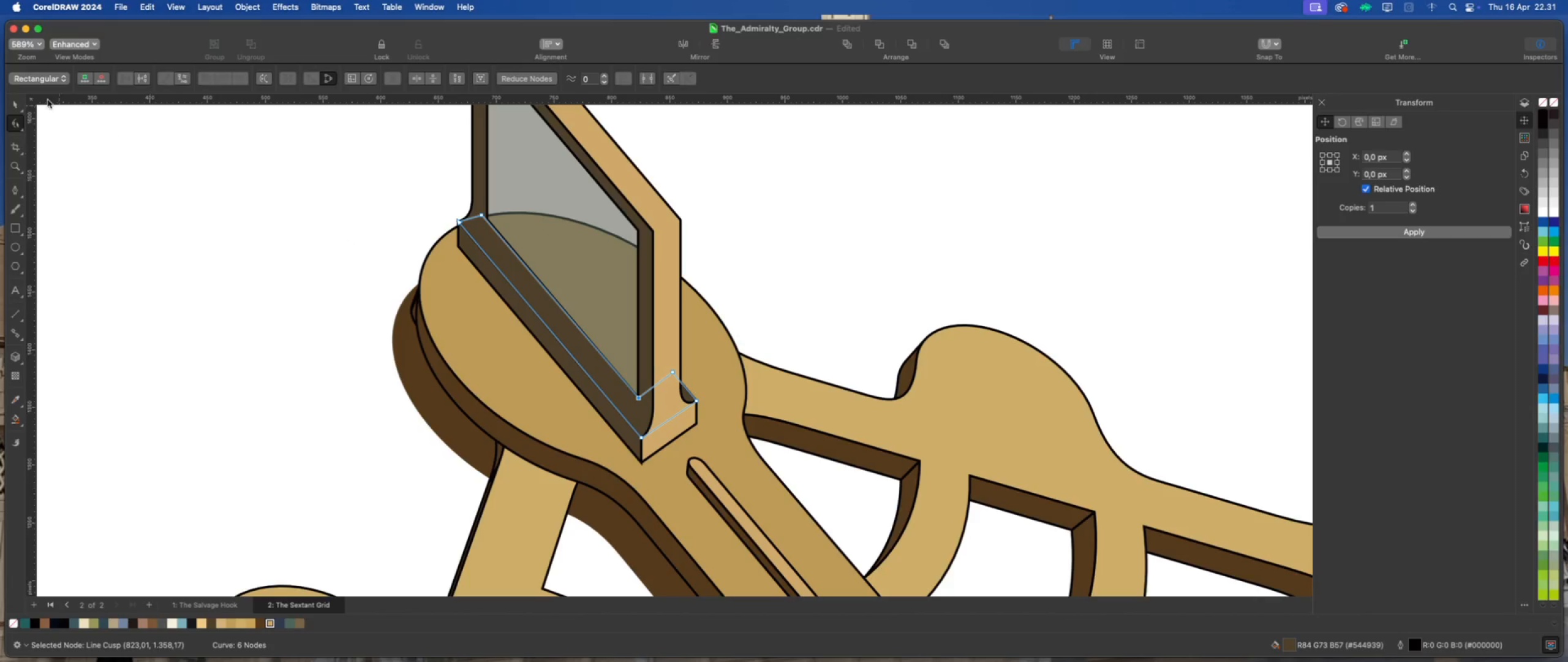 
left_click([10, 104])
 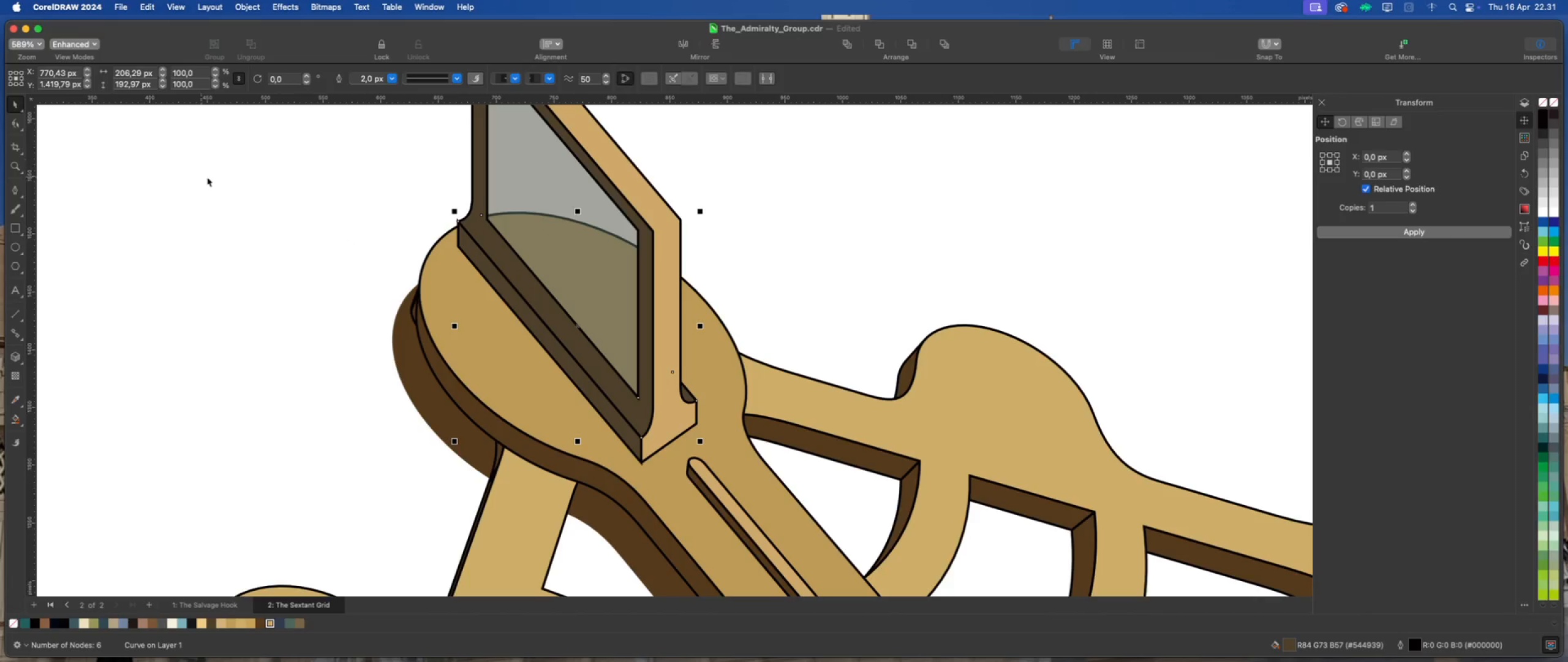 
left_click([210, 178])
 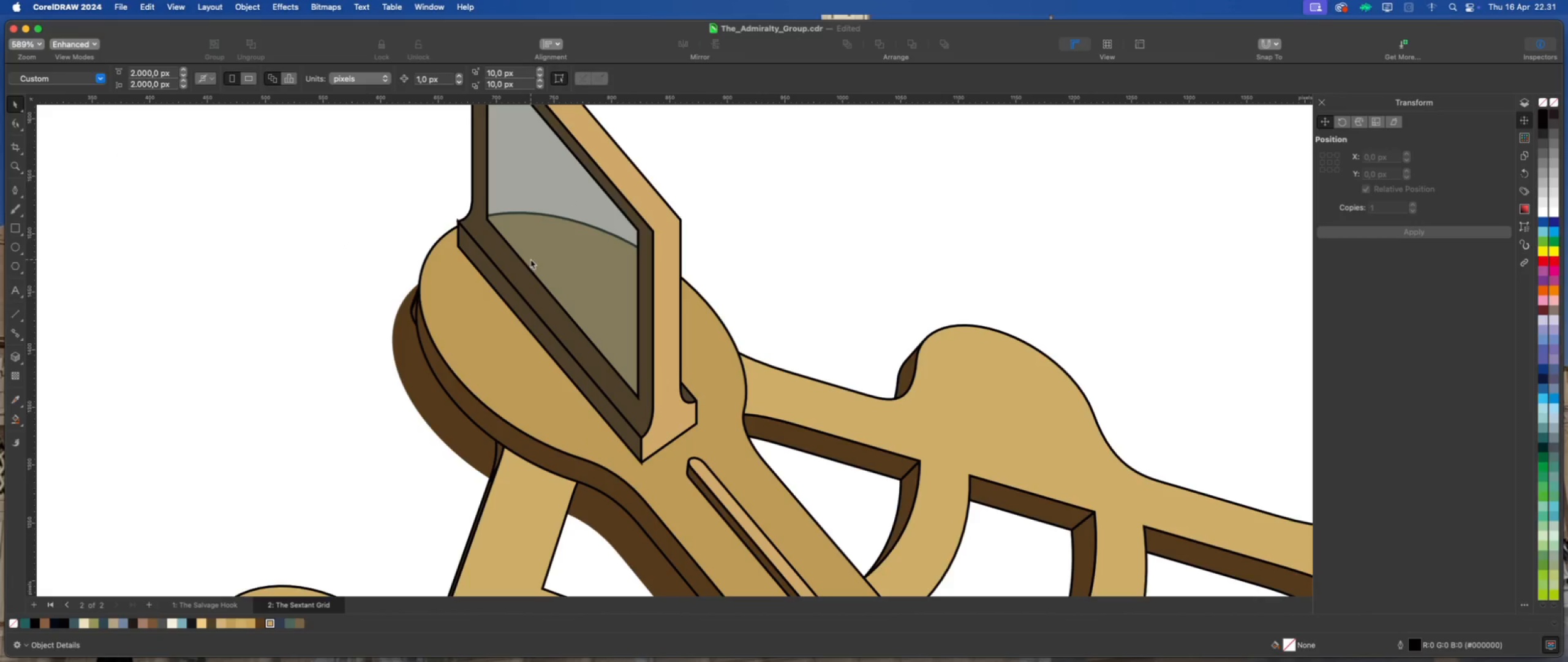 
scroll: coordinate [519, 259], scroll_direction: down, amount: 3.0
 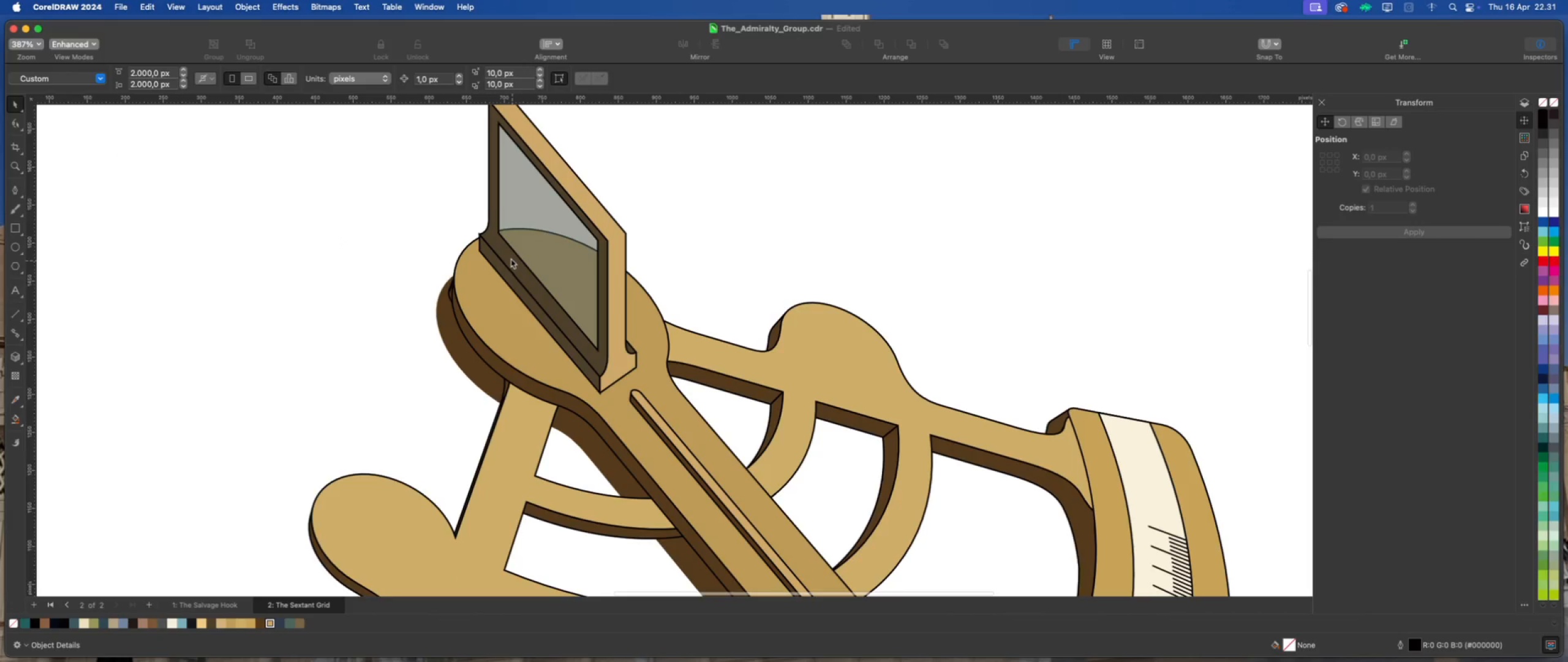 
scroll: coordinate [470, 226], scroll_direction: up, amount: 11.0
 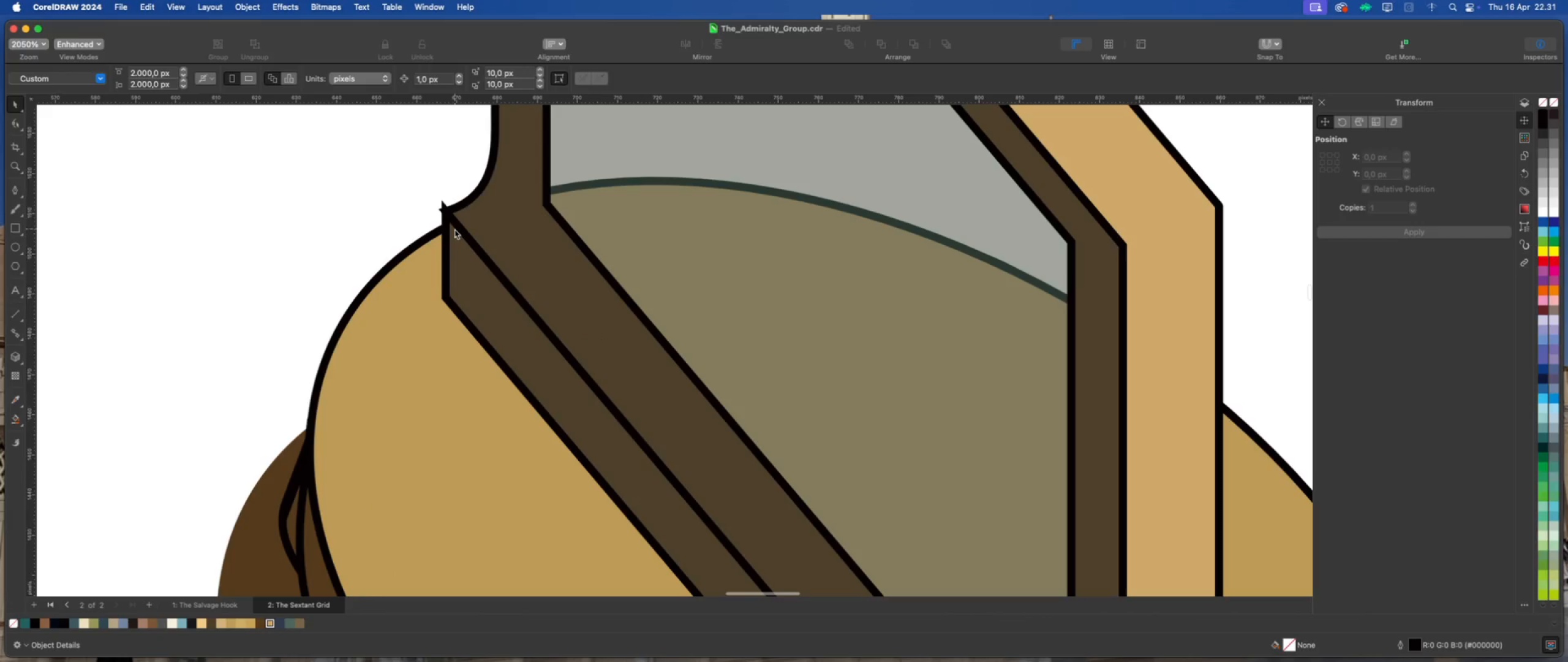 
left_click([454, 229])
 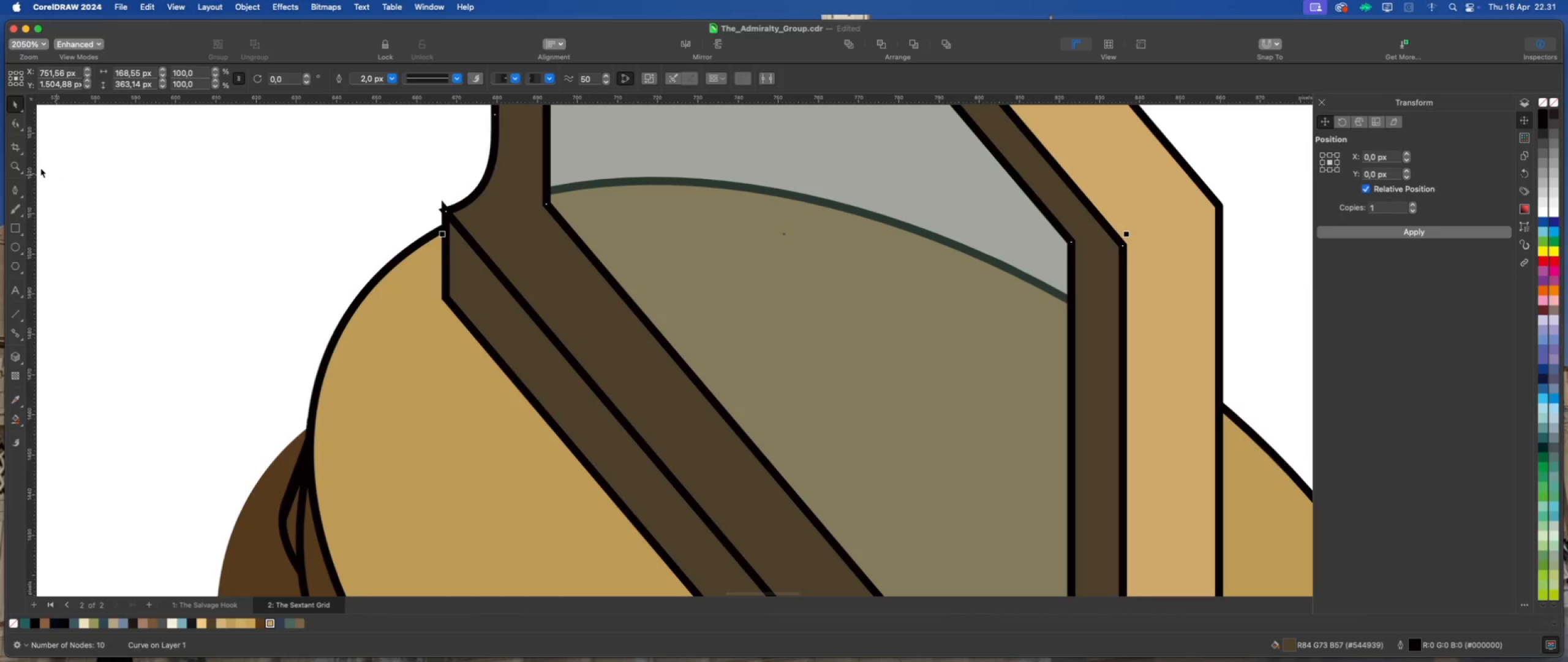 
left_click([19, 121])
 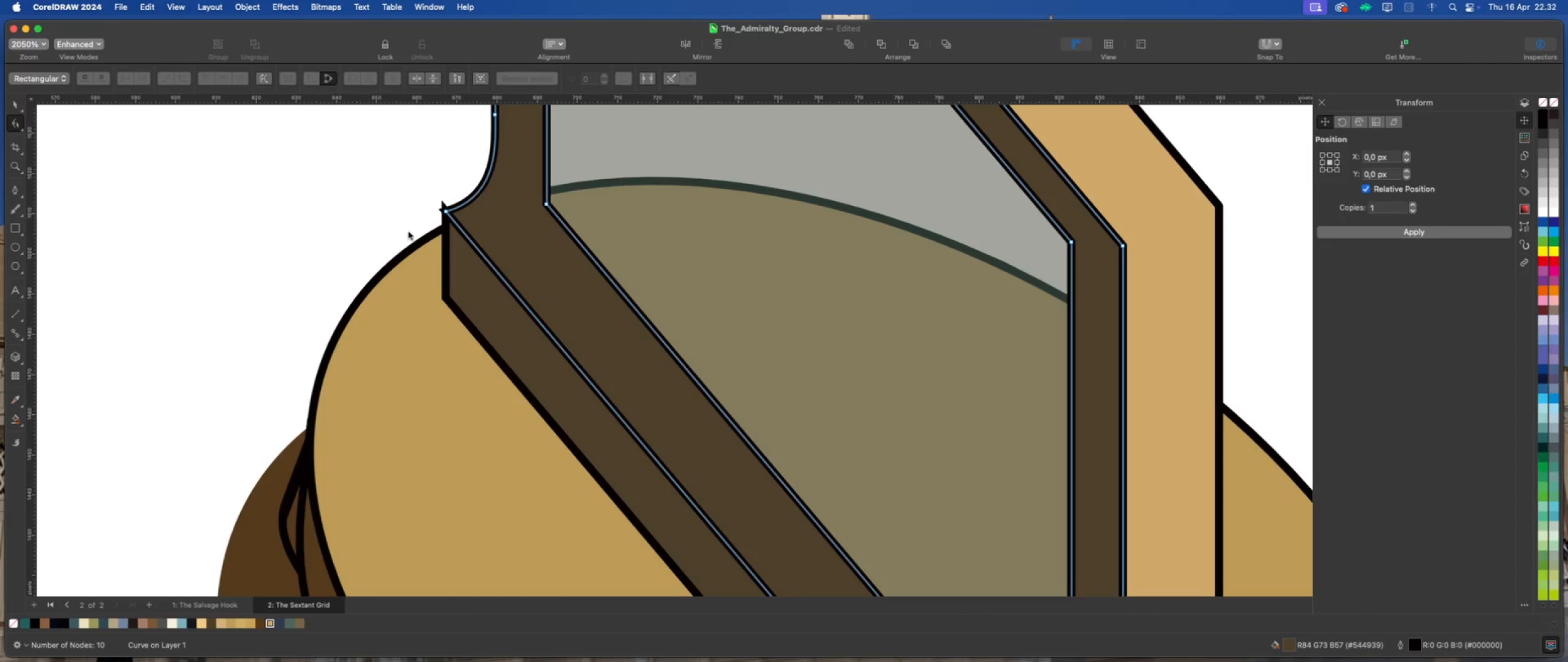 
left_click([466, 254])
 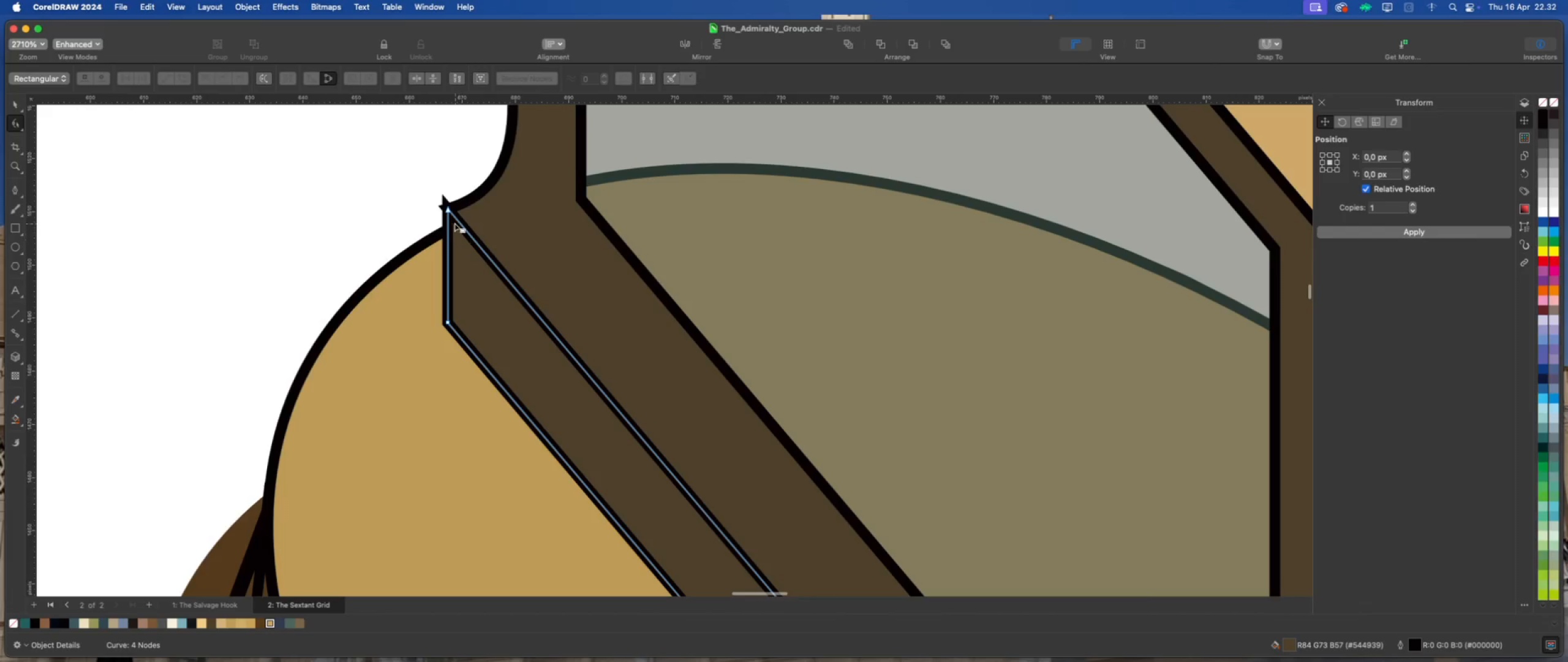 
scroll: coordinate [440, 219], scroll_direction: up, amount: 2.0
 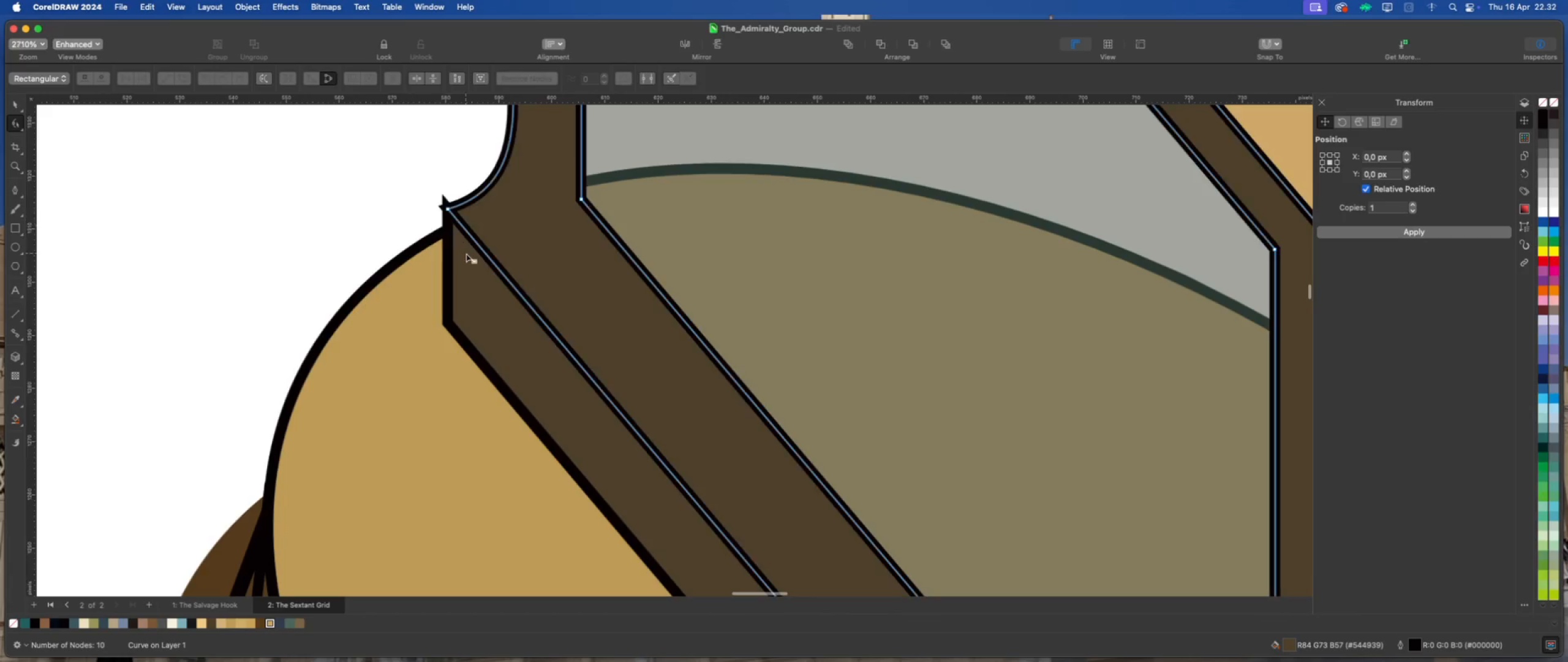 
mouse_move([450, 227])
 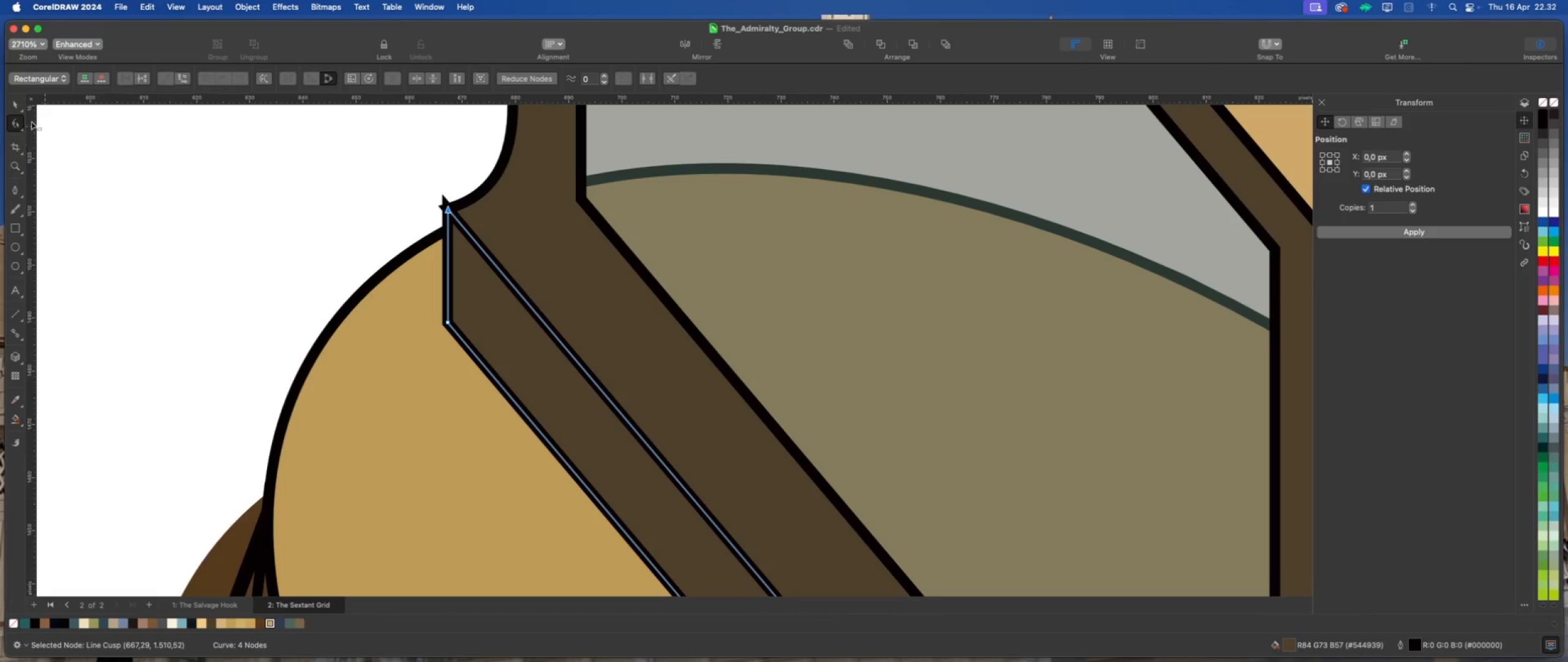 
left_click([18, 101])
 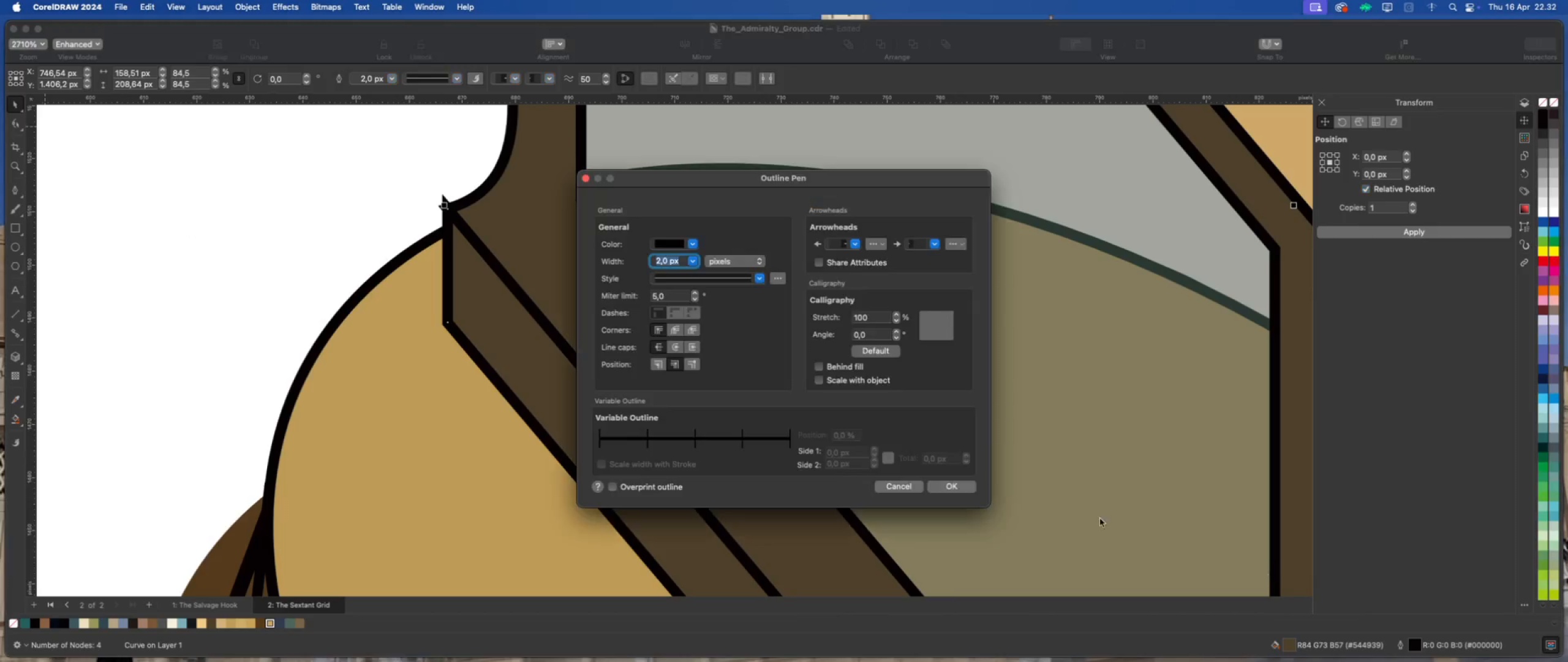 
left_click([677, 347])
 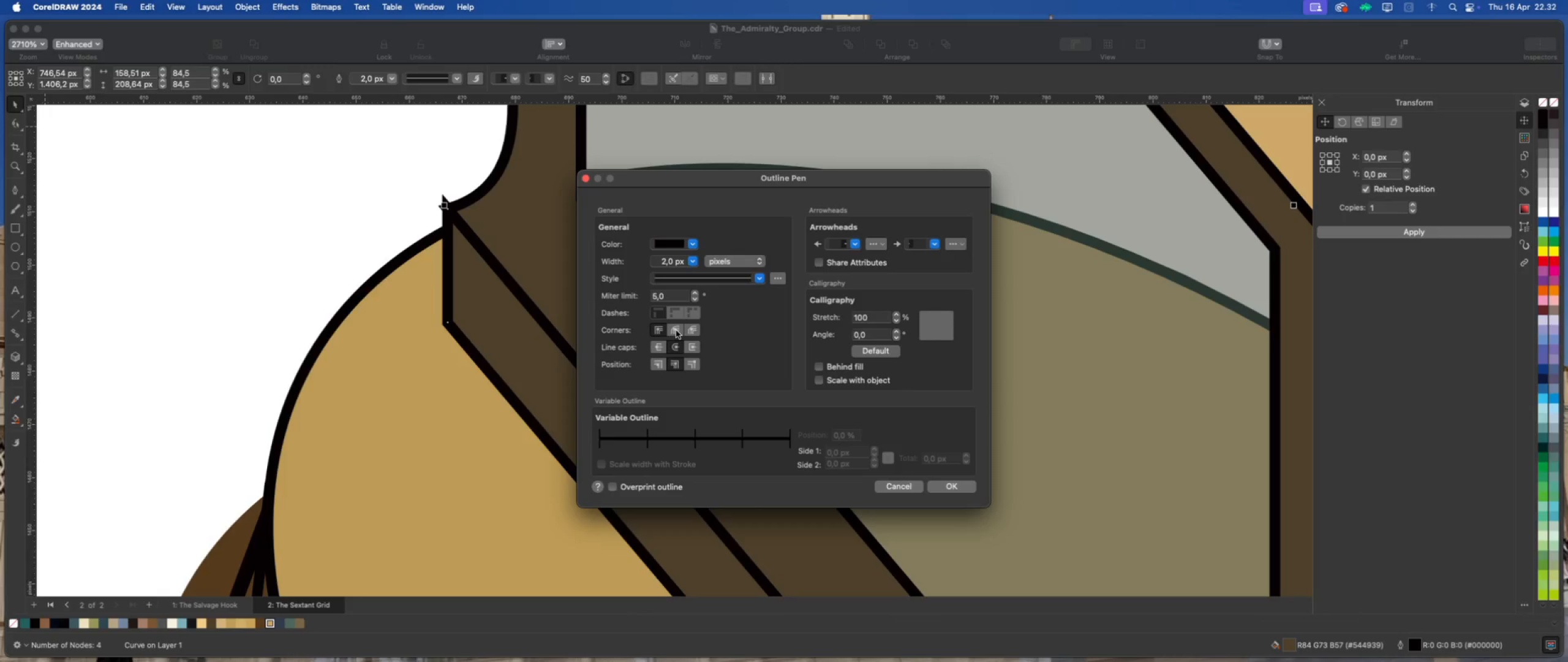 
left_click([676, 329])
 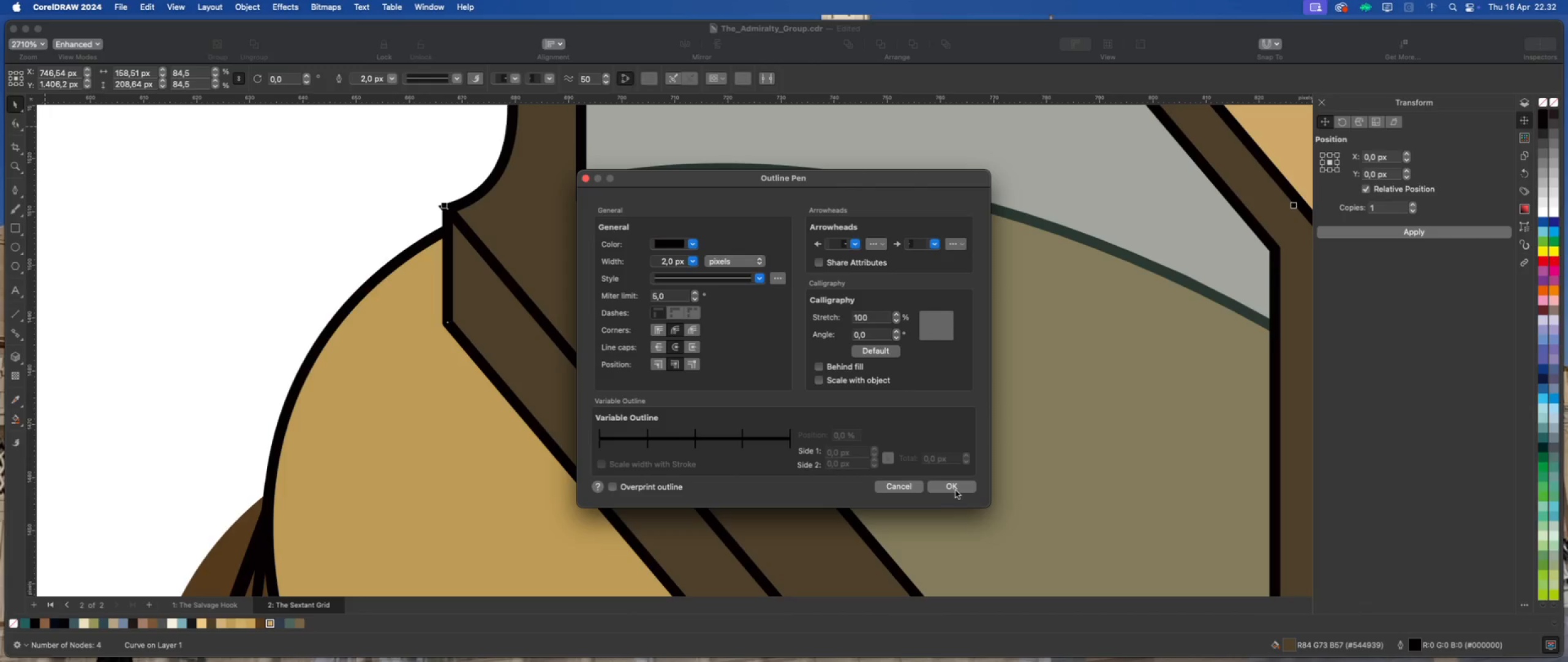 
left_click([957, 490])
 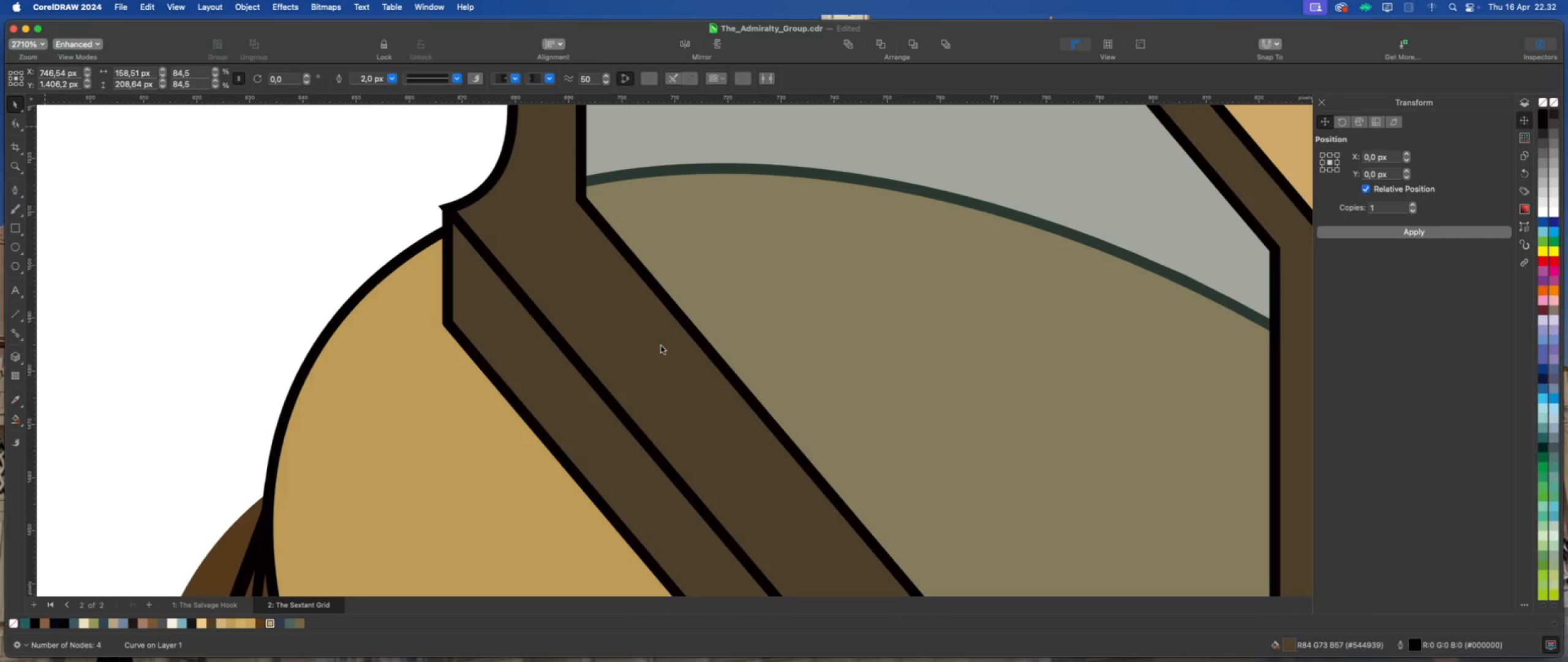 
left_click([611, 310])
 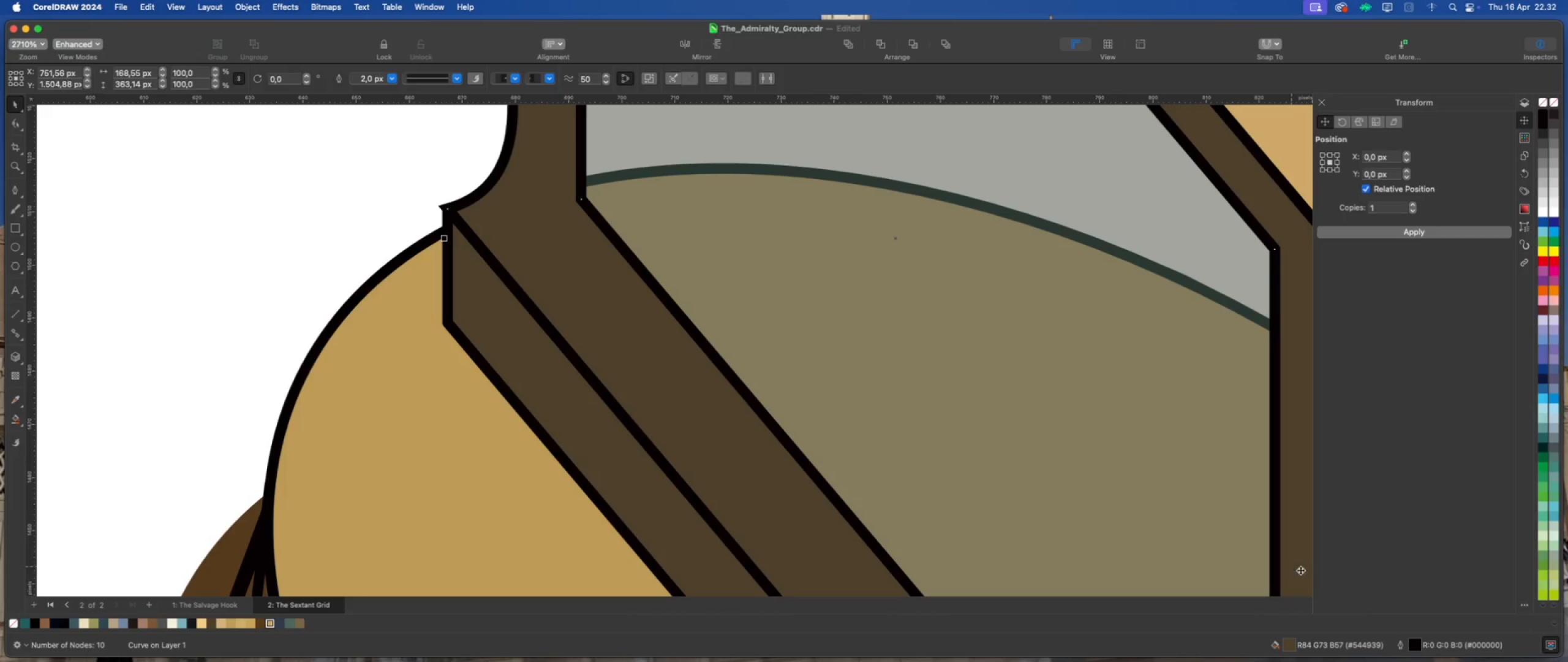 
left_click([1416, 652])
 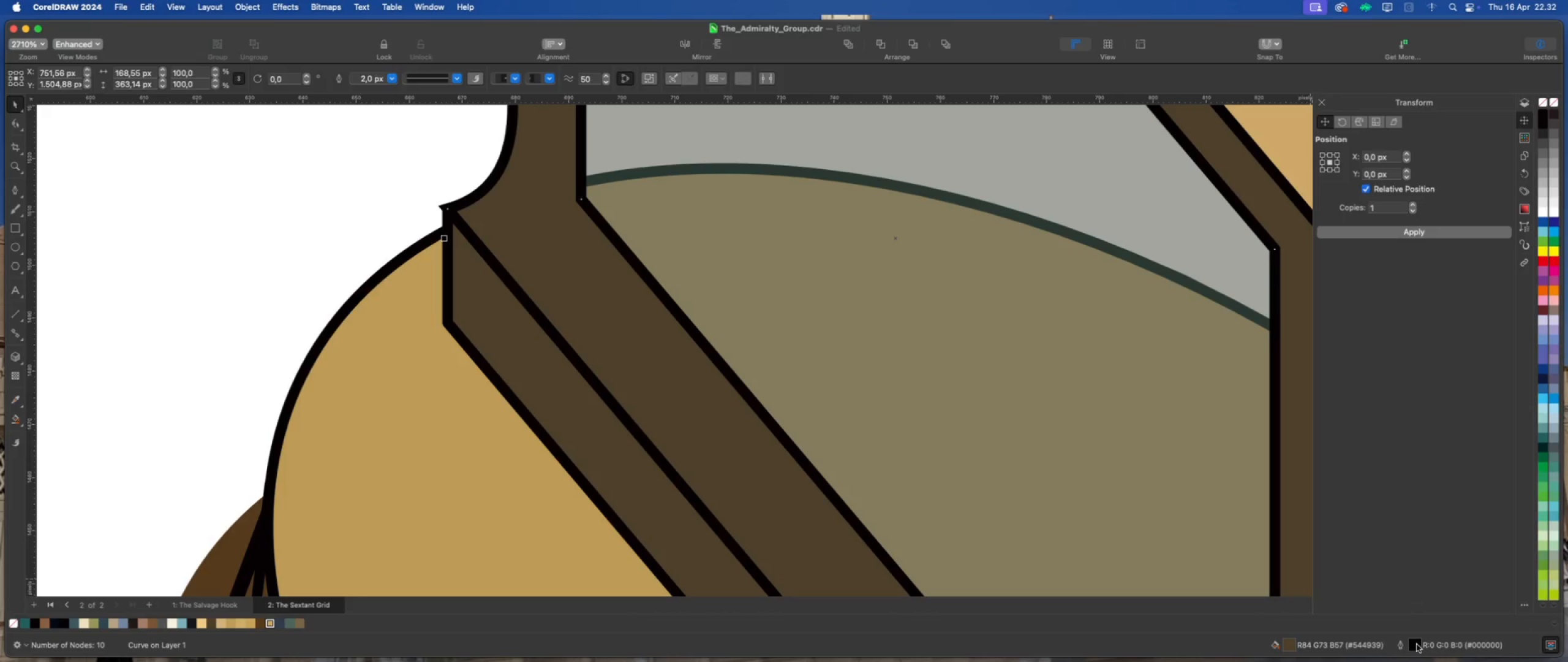 
double_click([1417, 644])
 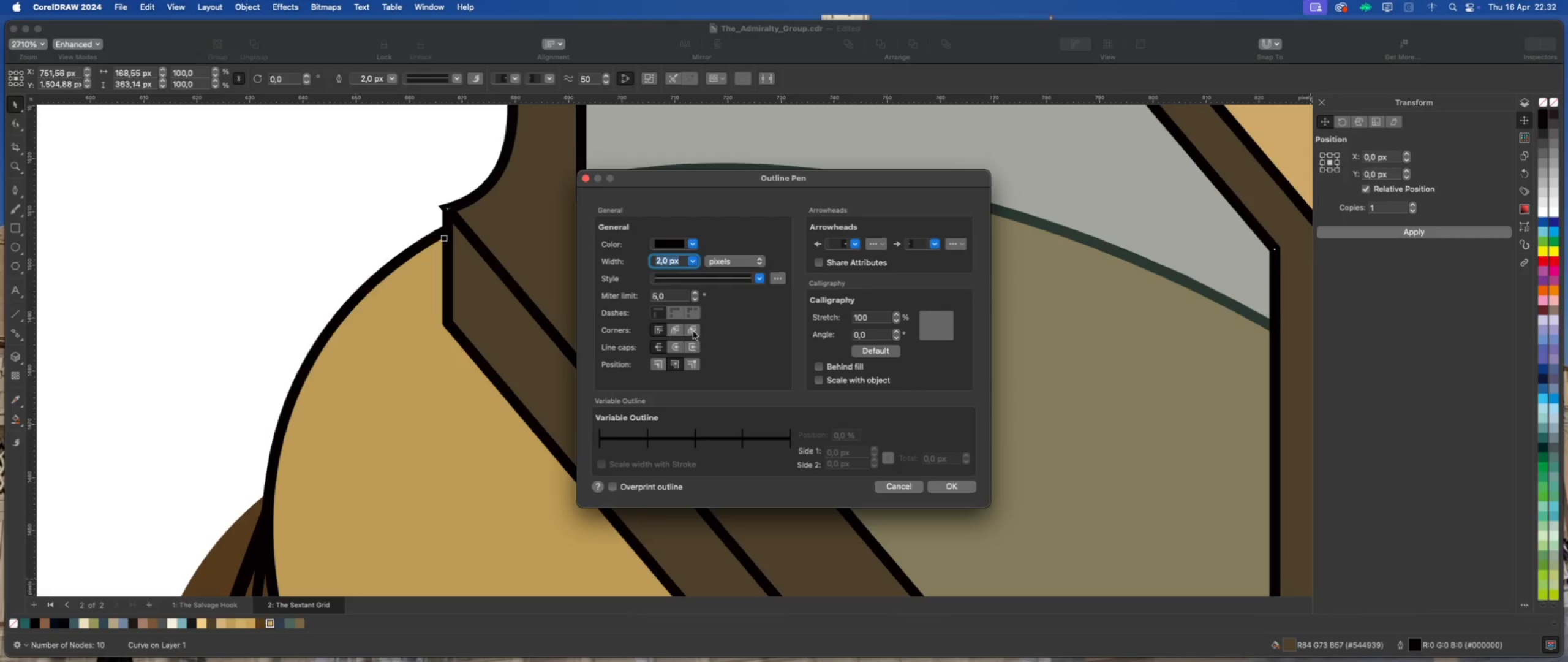 
left_click([679, 329])
 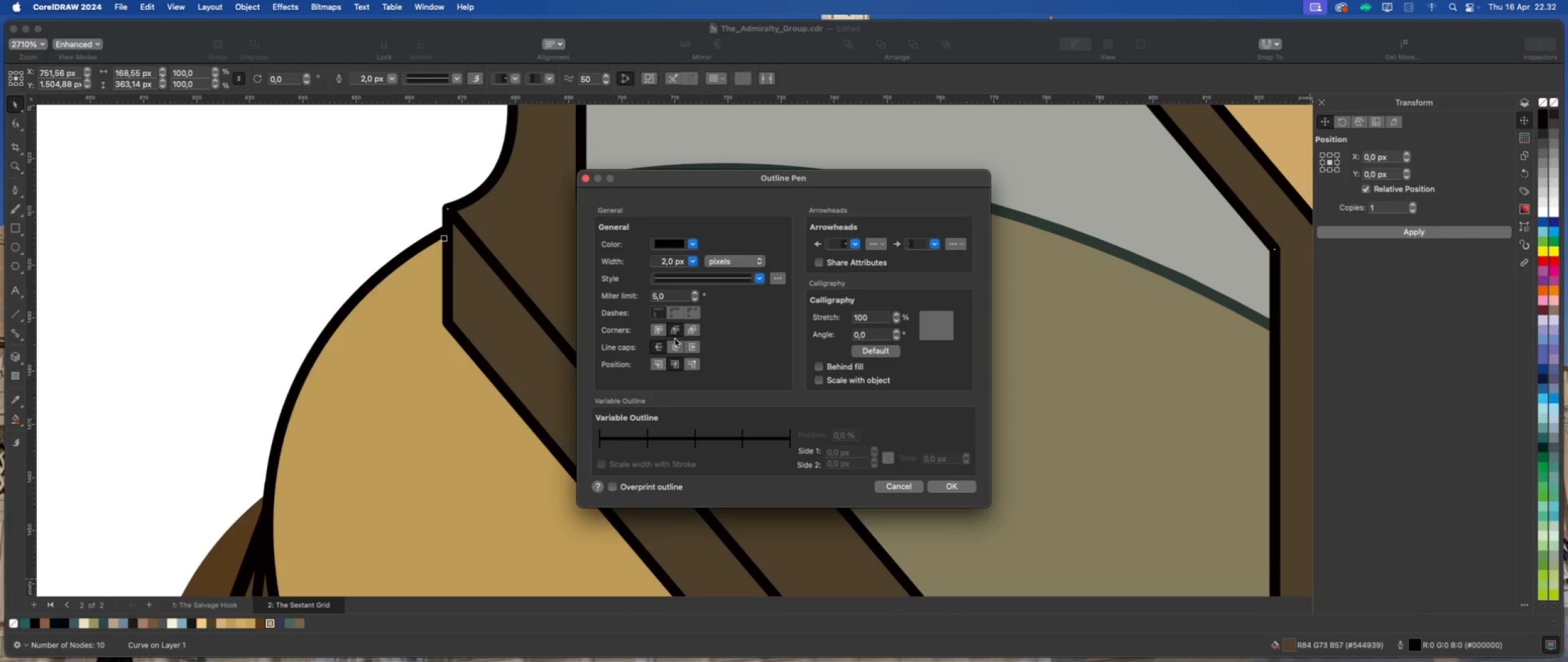 
left_click([675, 341])
 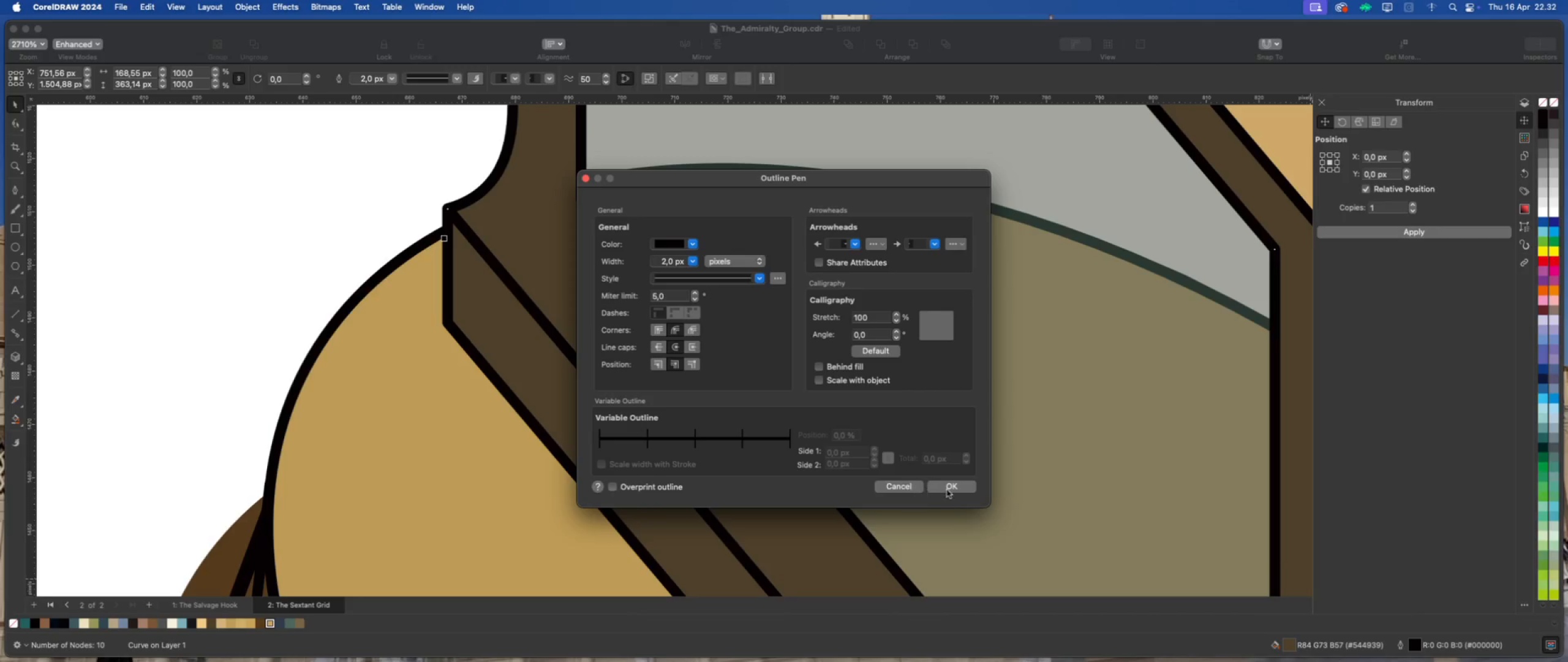 
left_click([954, 487])
 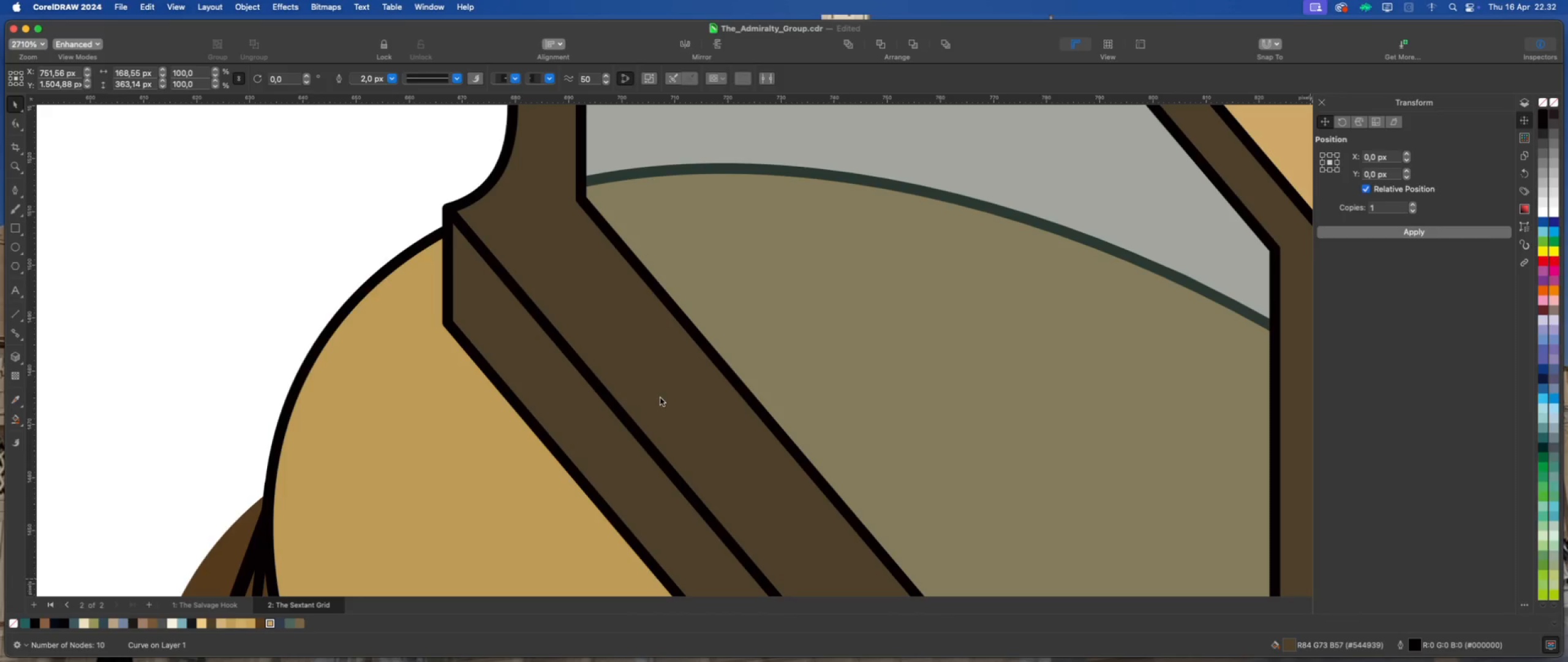 
scroll: coordinate [458, 328], scroll_direction: down, amount: 6.0
 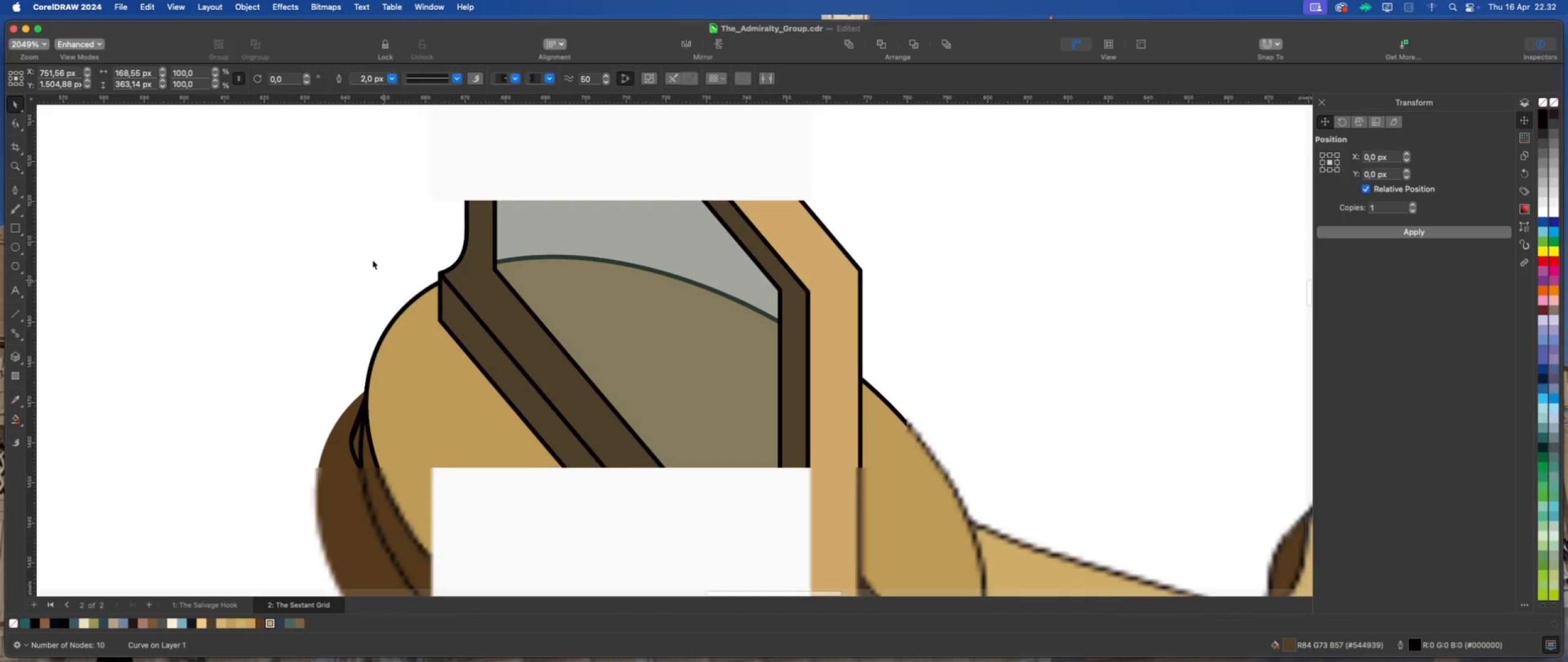 
left_click([371, 259])
 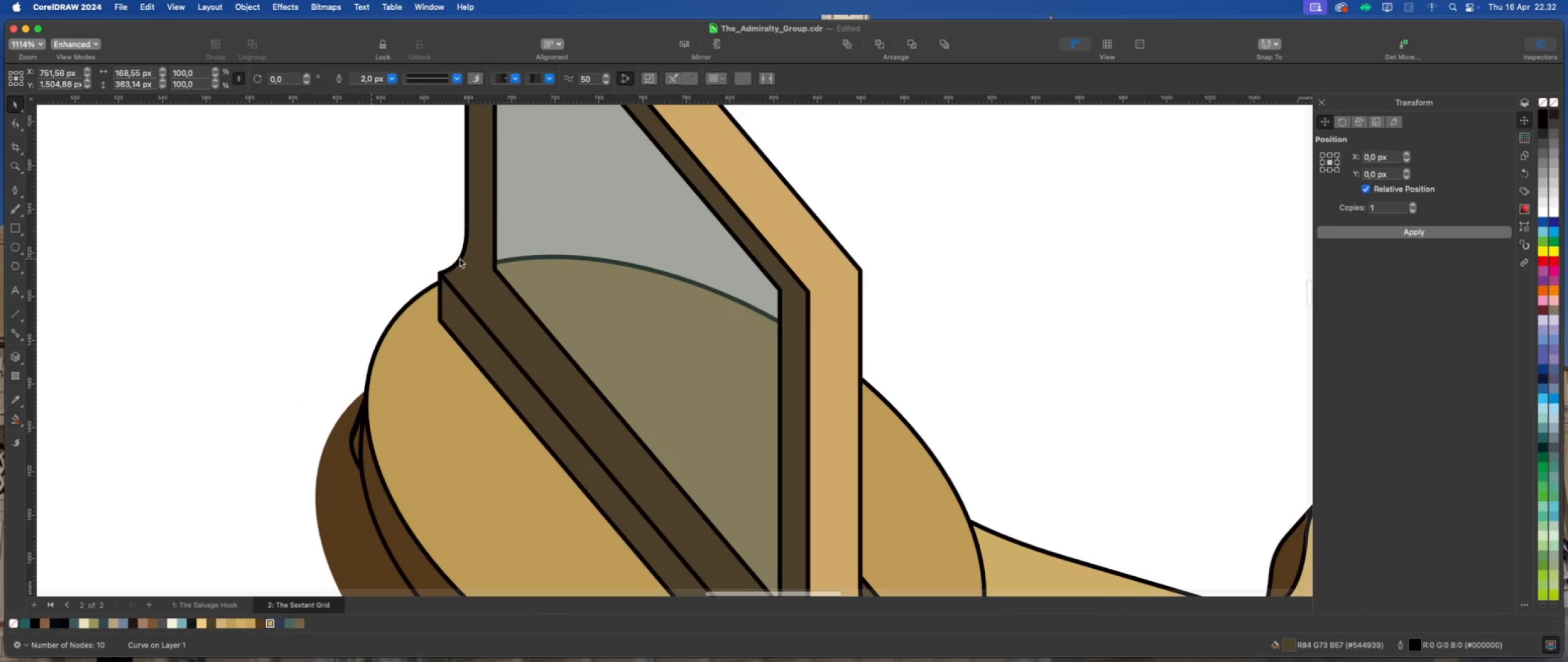 
scroll: coordinate [689, 435], scroll_direction: down, amount: 6.0
 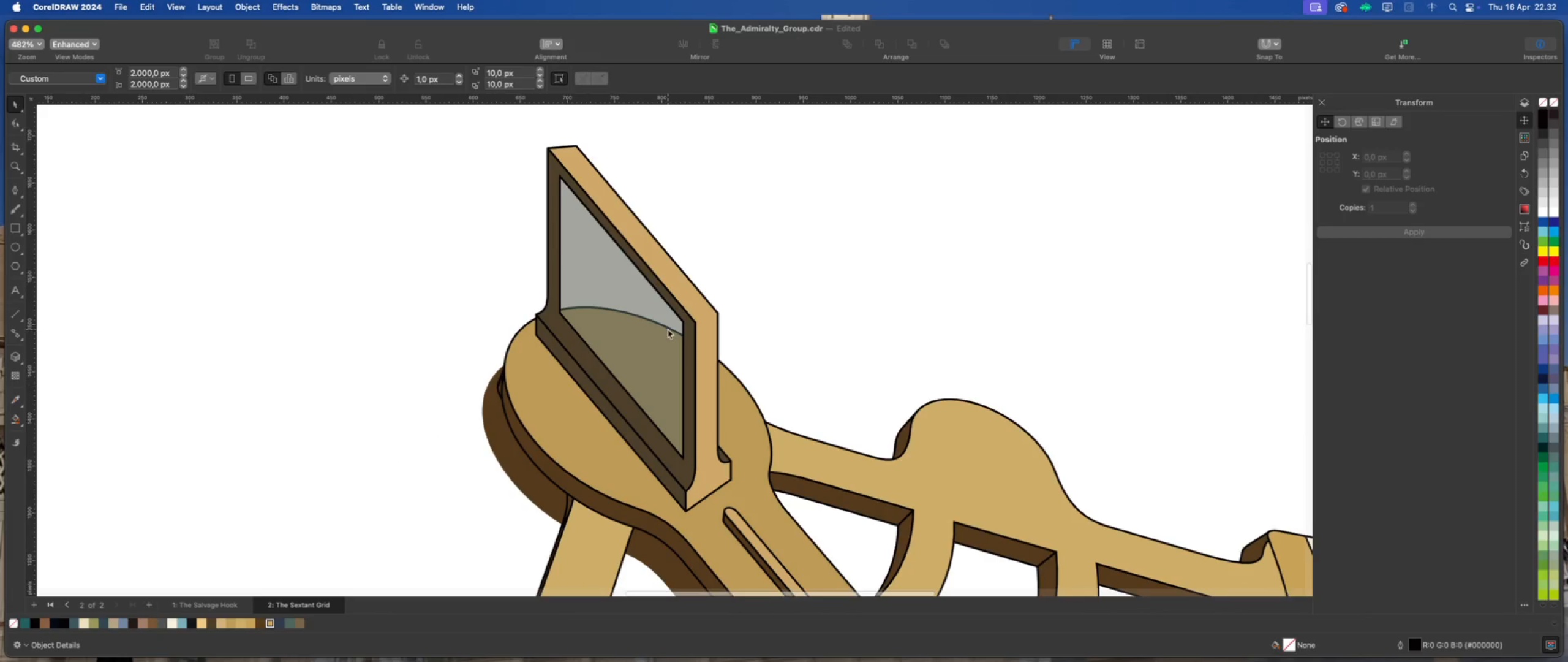 
left_click([546, 165])
 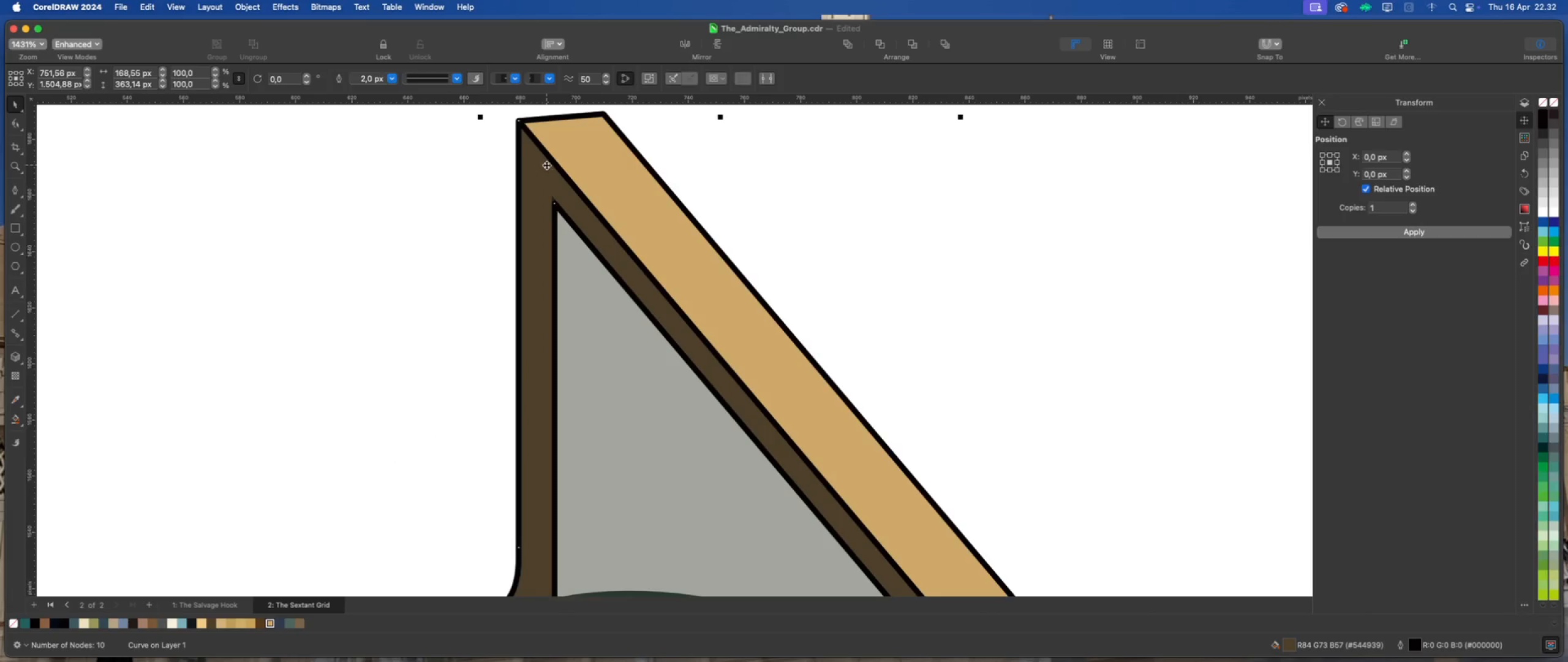 
scroll: coordinate [552, 162], scroll_direction: up, amount: 7.0
 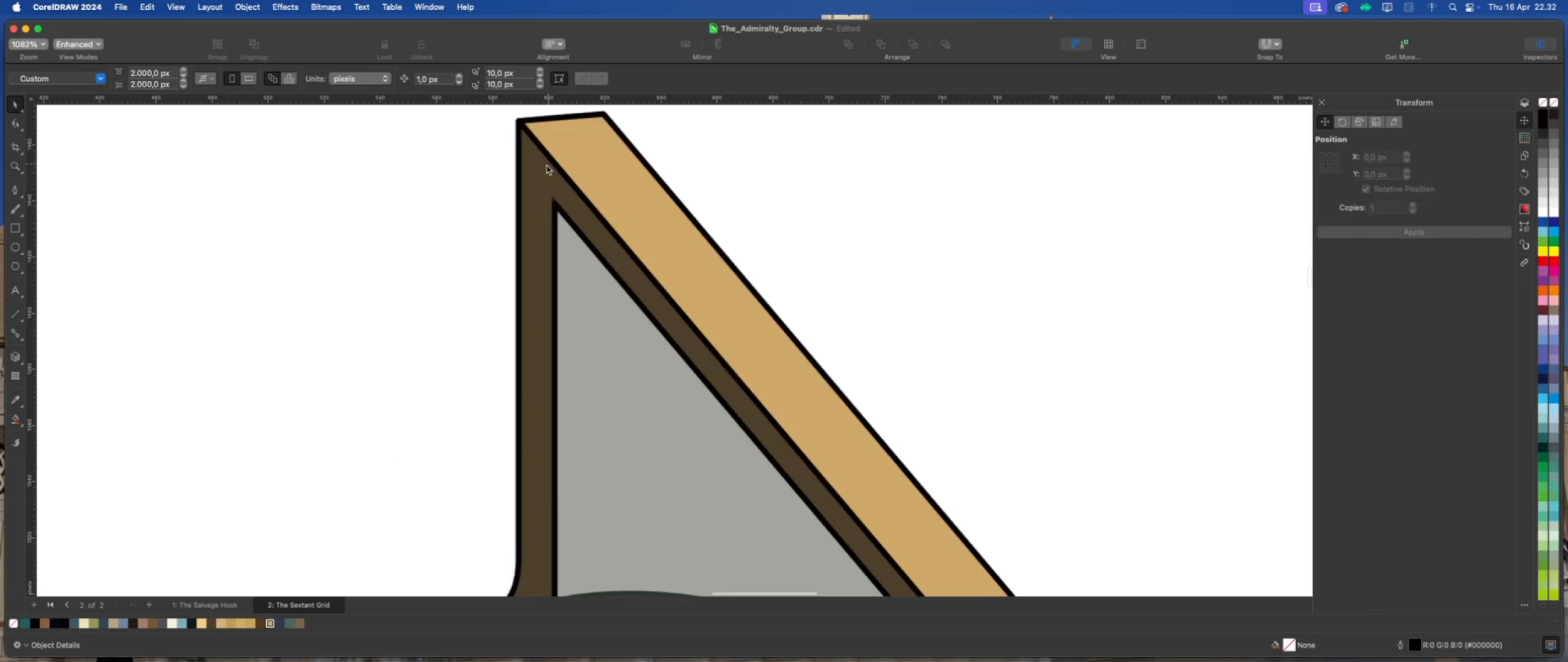 
scroll: coordinate [671, 392], scroll_direction: down, amount: 7.0
 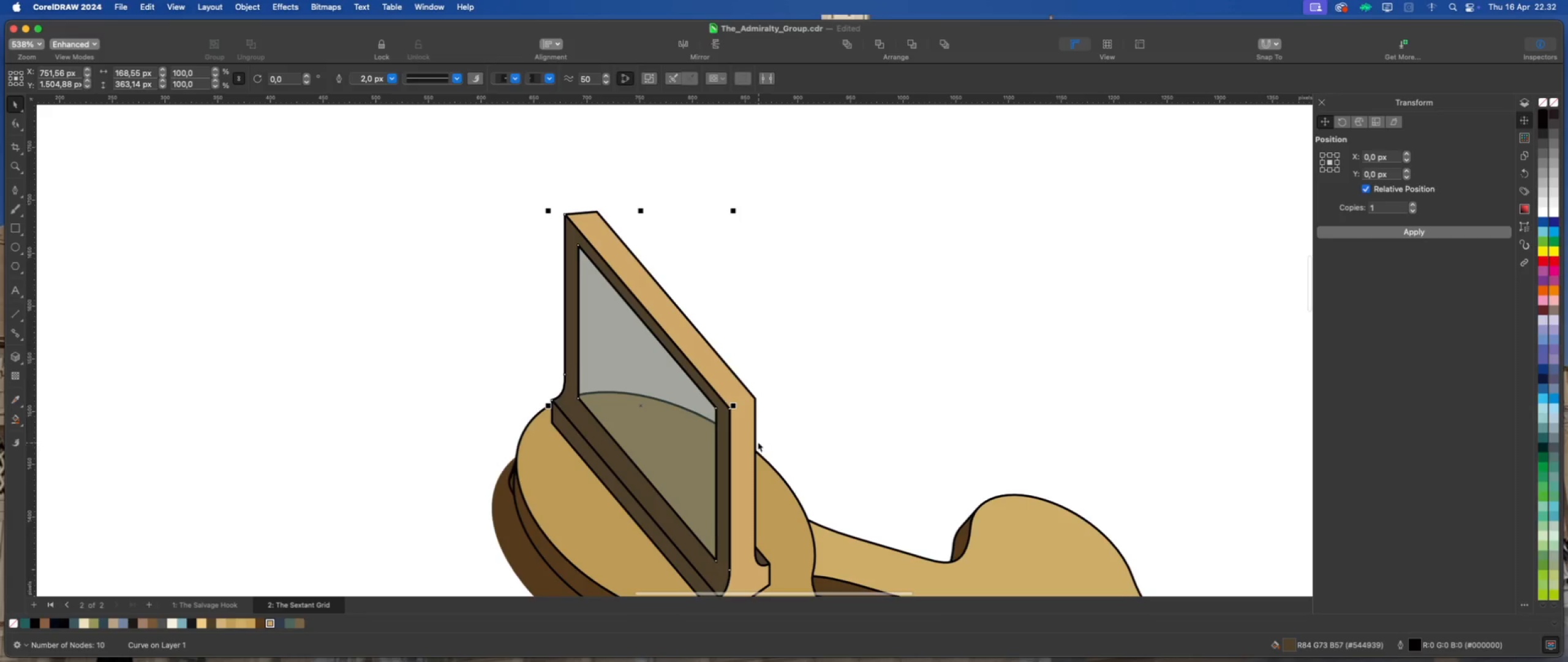 
scroll: coordinate [756, 432], scroll_direction: up, amount: 4.0
 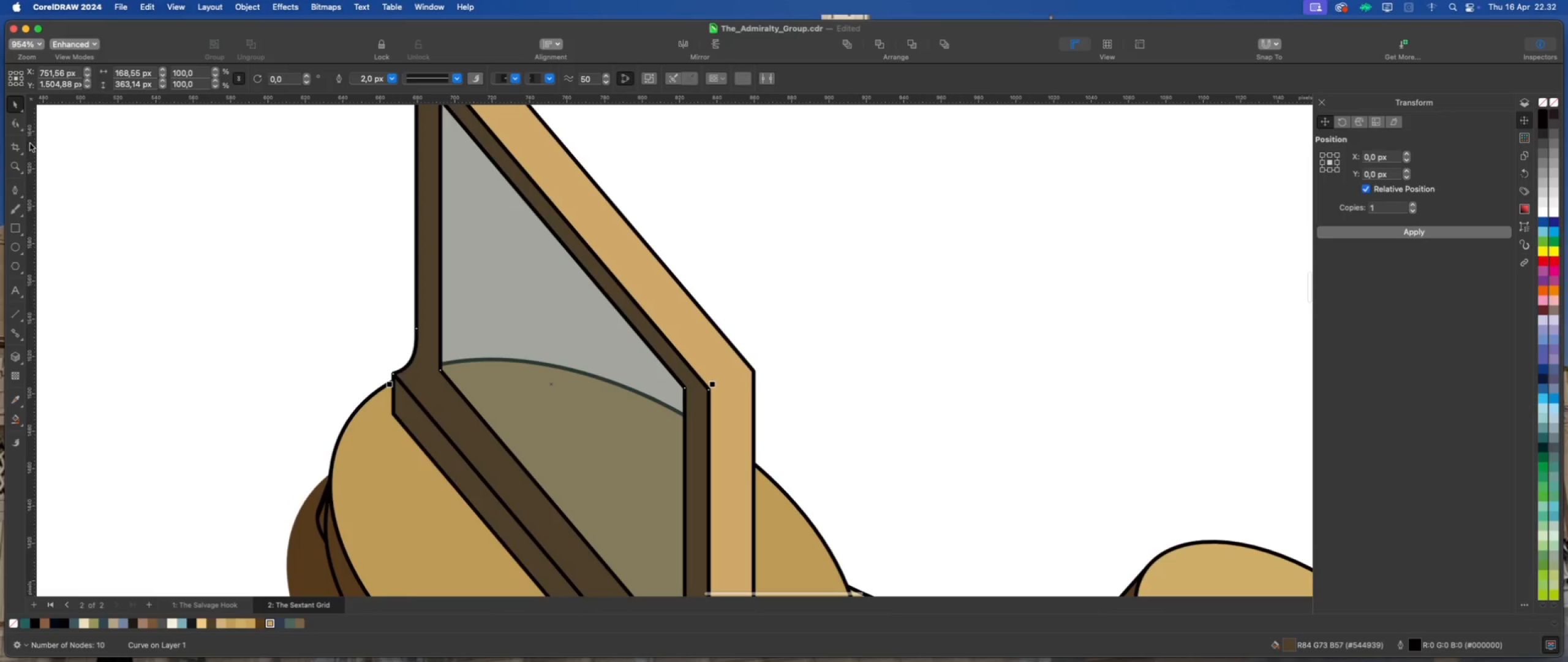 
left_click([18, 122])
 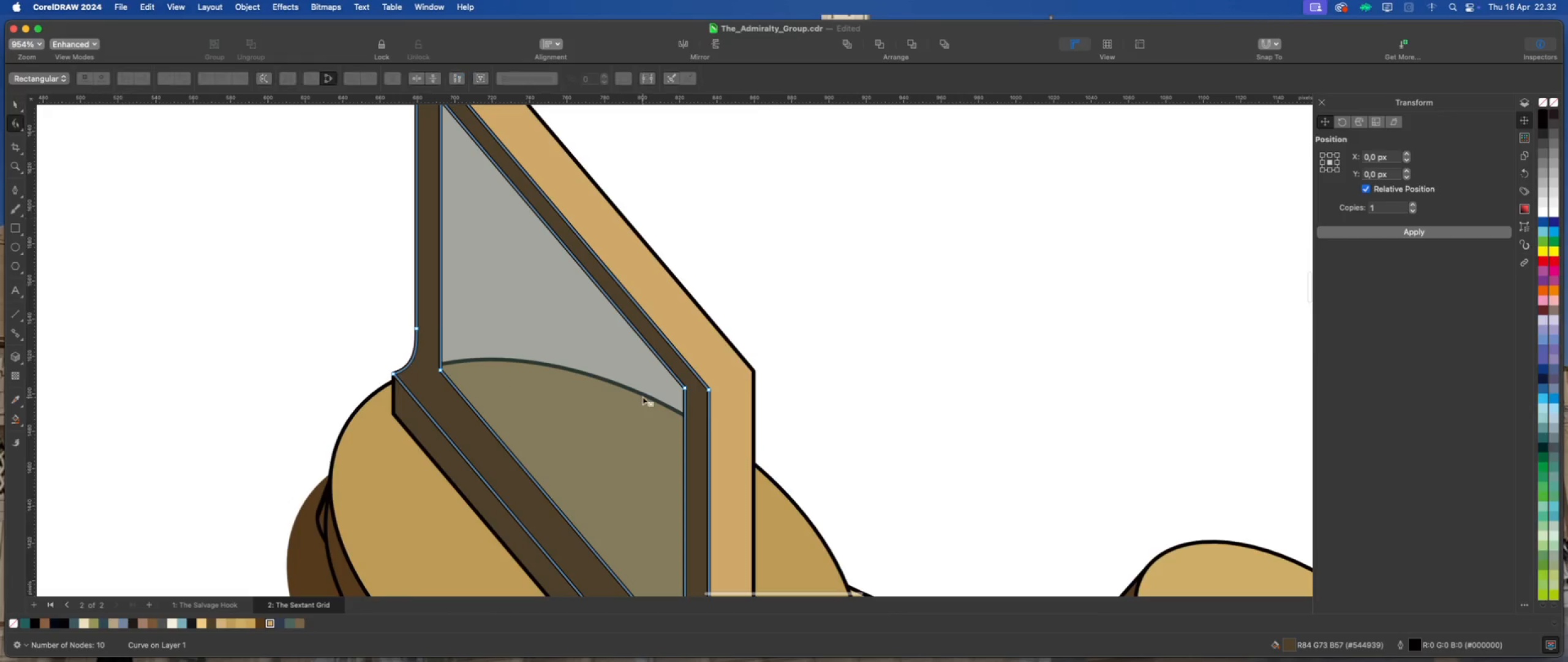 
scroll: coordinate [673, 381], scroll_direction: up, amount: 4.0
 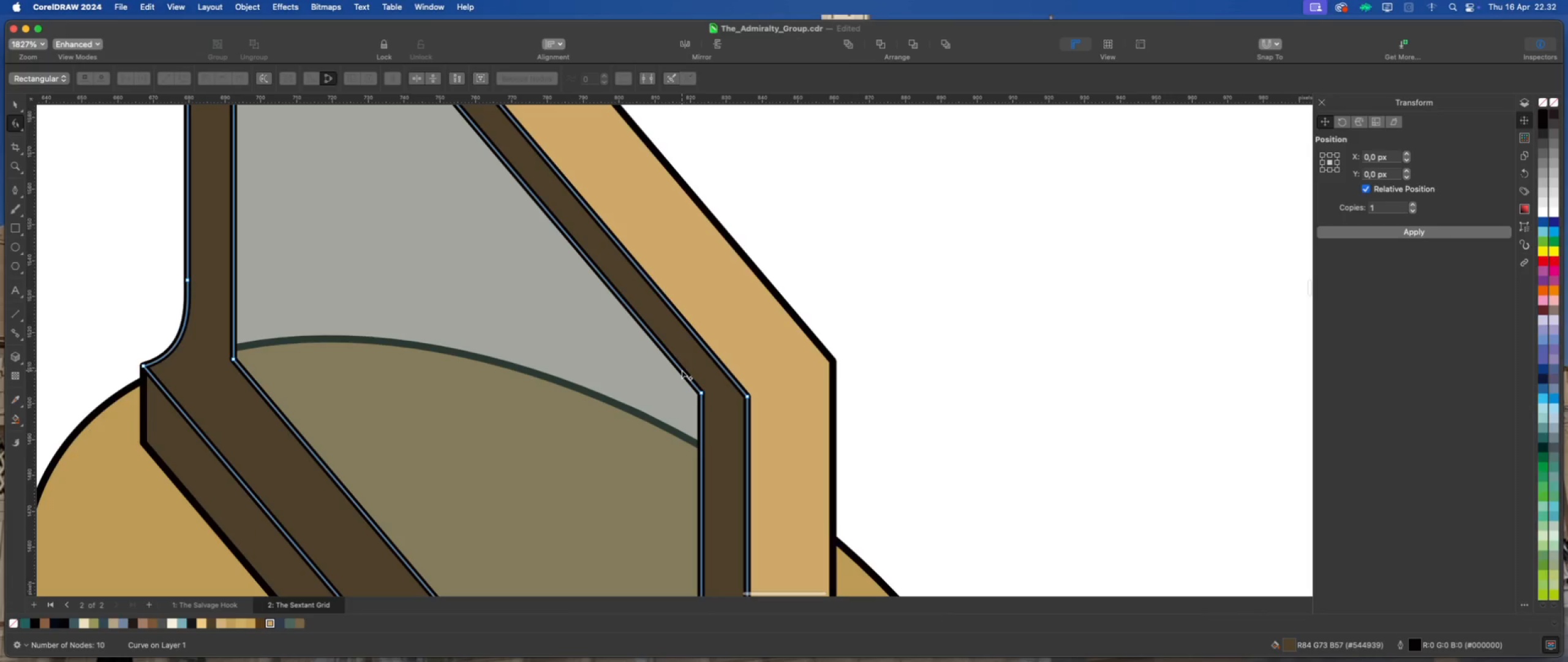 
double_click([682, 370])
 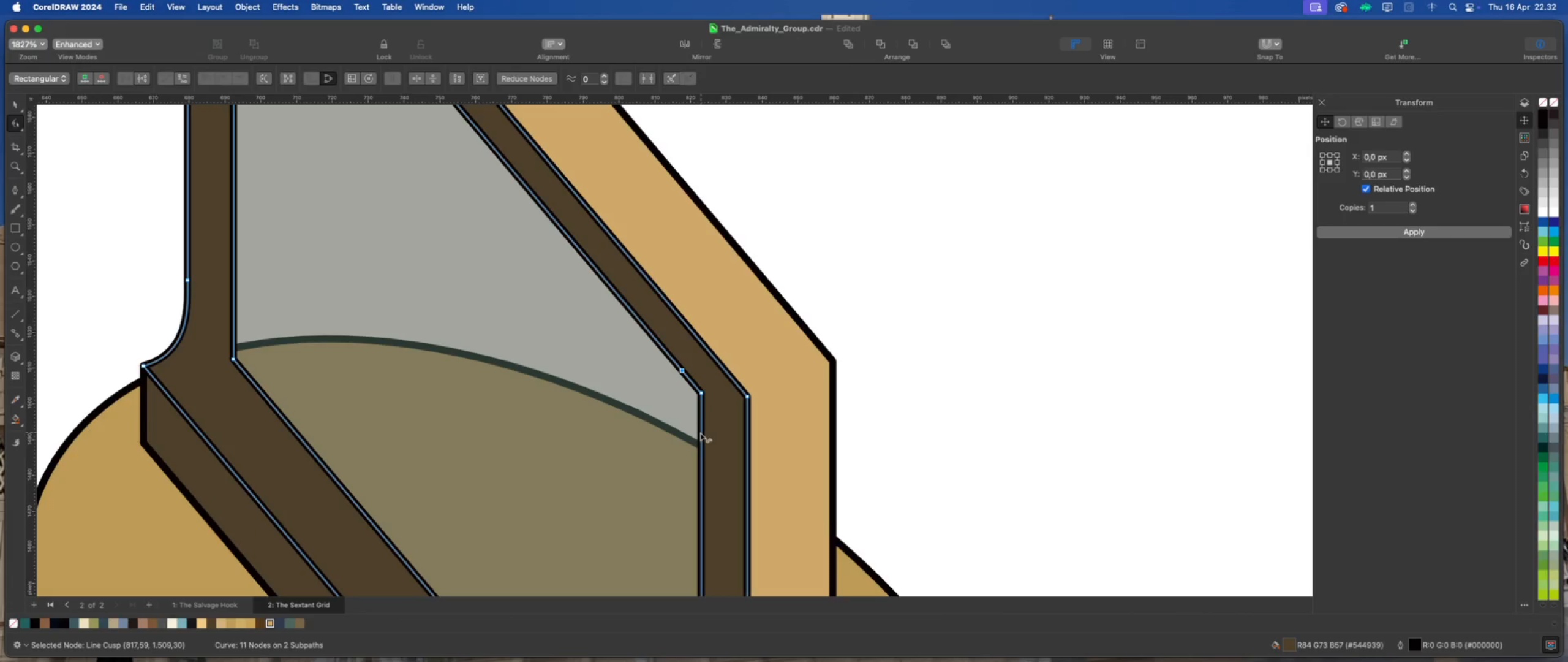 
double_click([700, 433])
 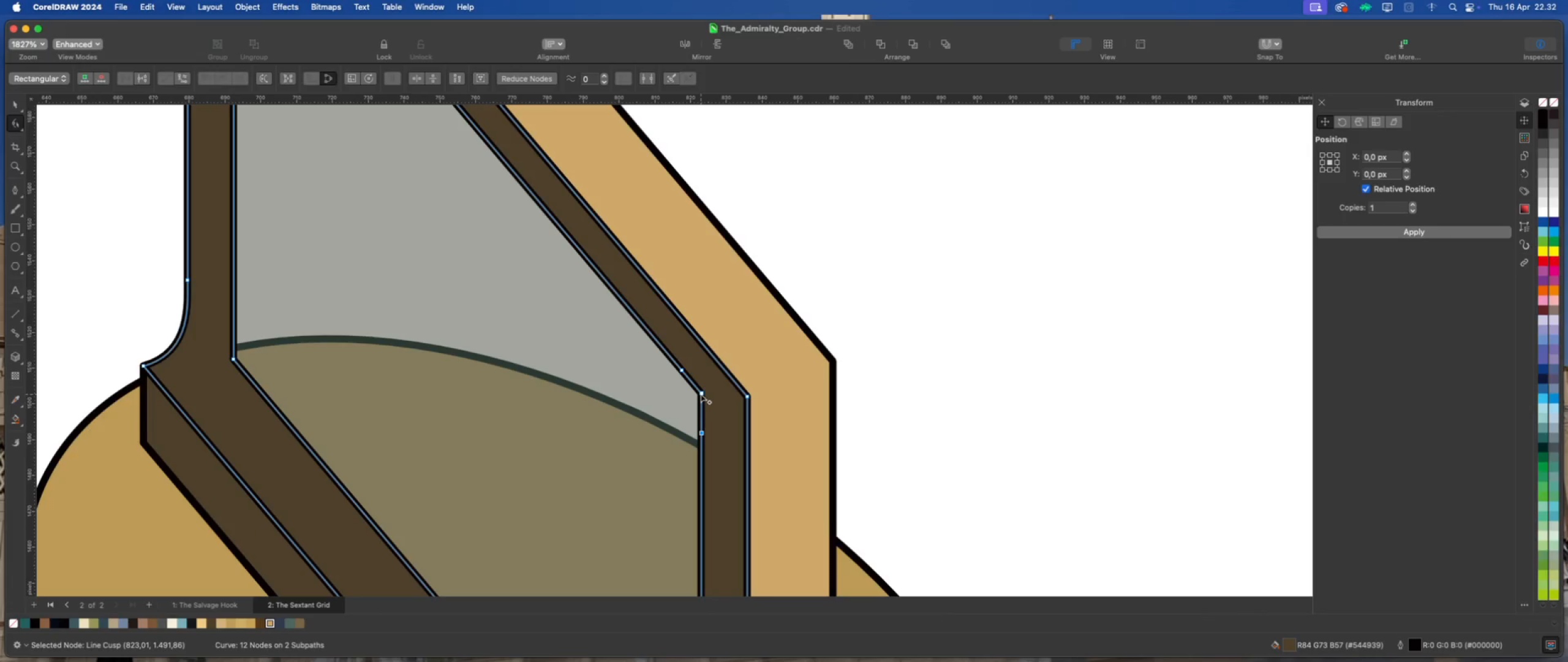 
right_click([701, 394])
 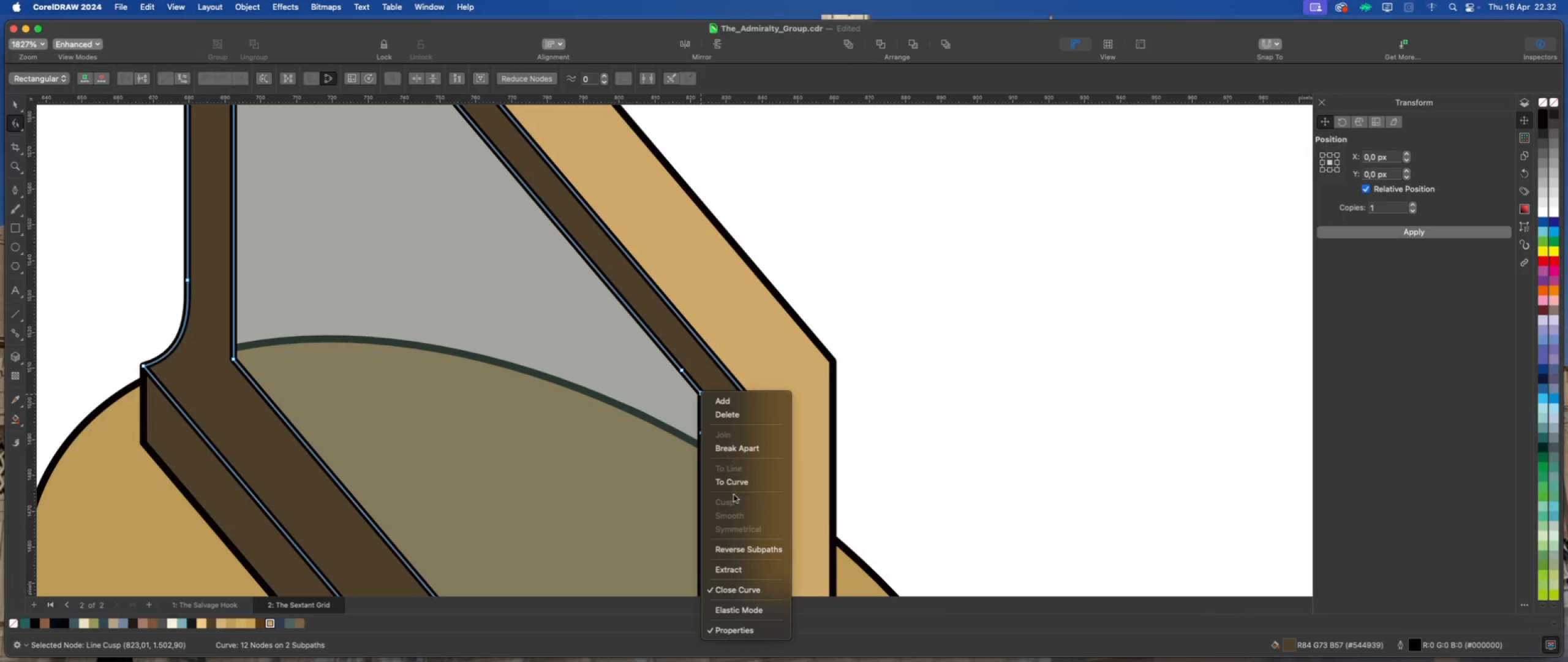 
left_click([739, 482])
 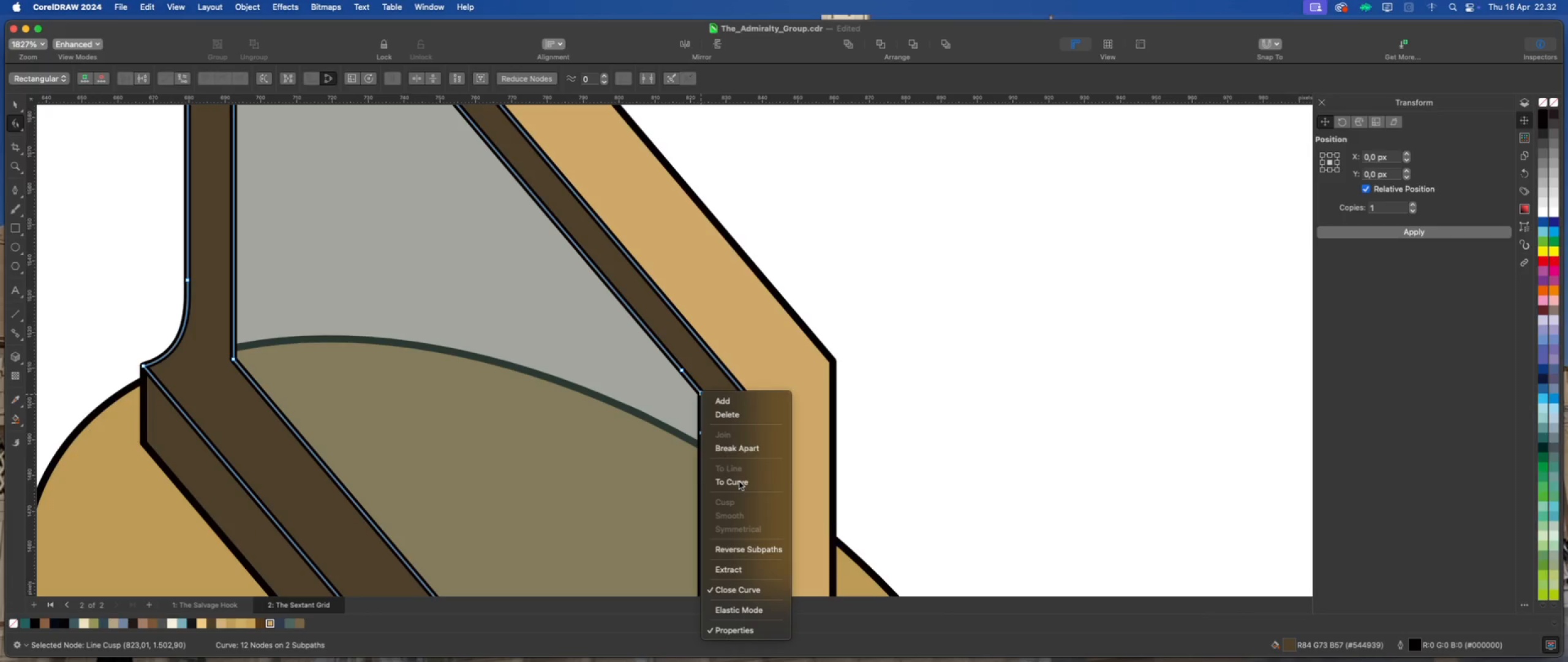 
left_click([739, 482])
 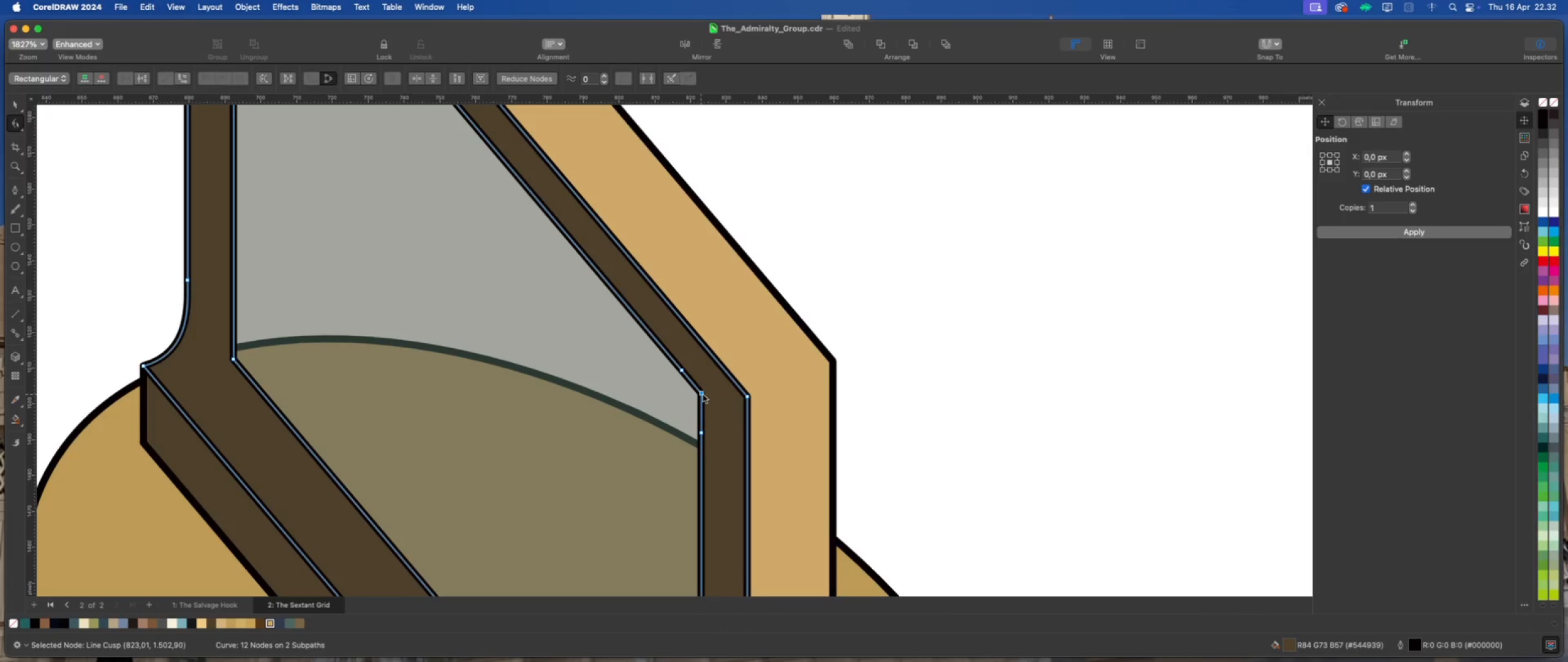 
double_click([703, 394])
 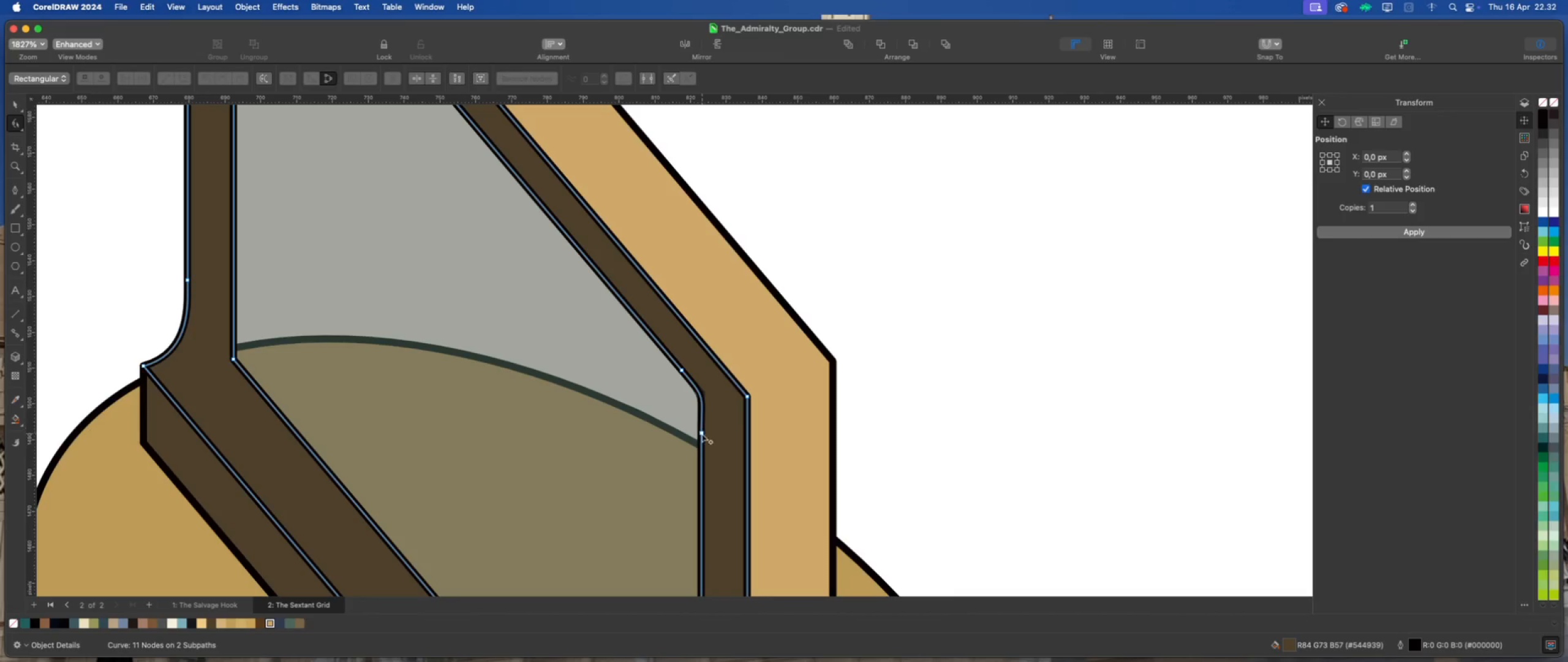 
left_click([701, 433])
 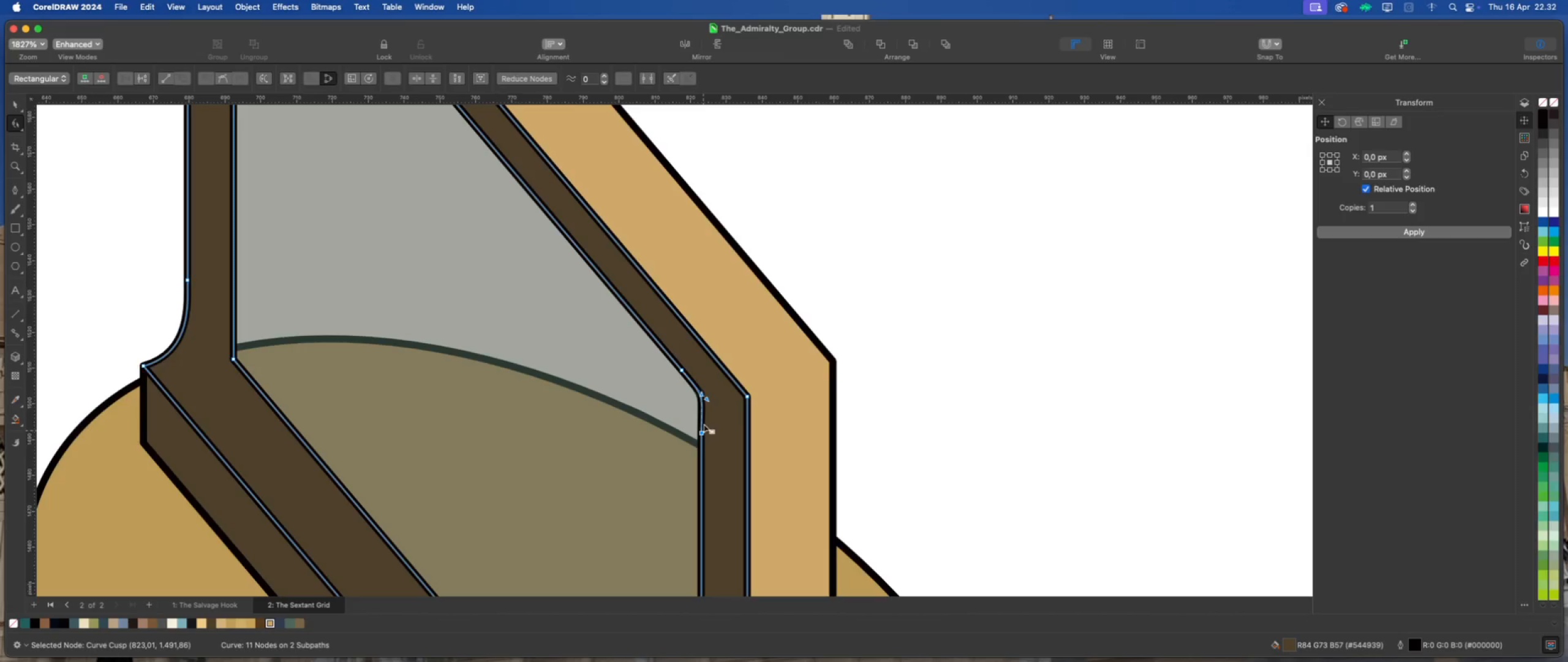 
scroll: coordinate [701, 413], scroll_direction: up, amount: 6.0
 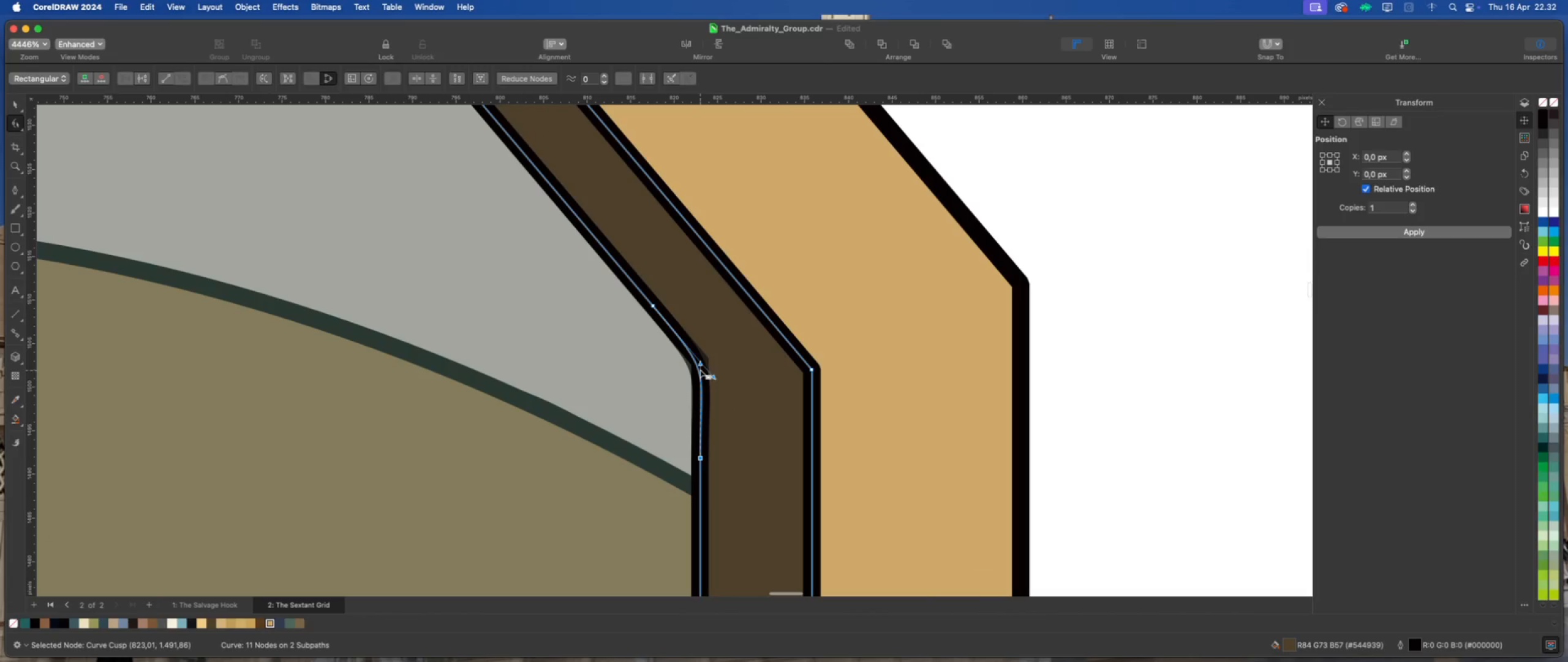 
left_click_drag(start_coordinate=[699, 364], to_coordinate=[701, 392])
 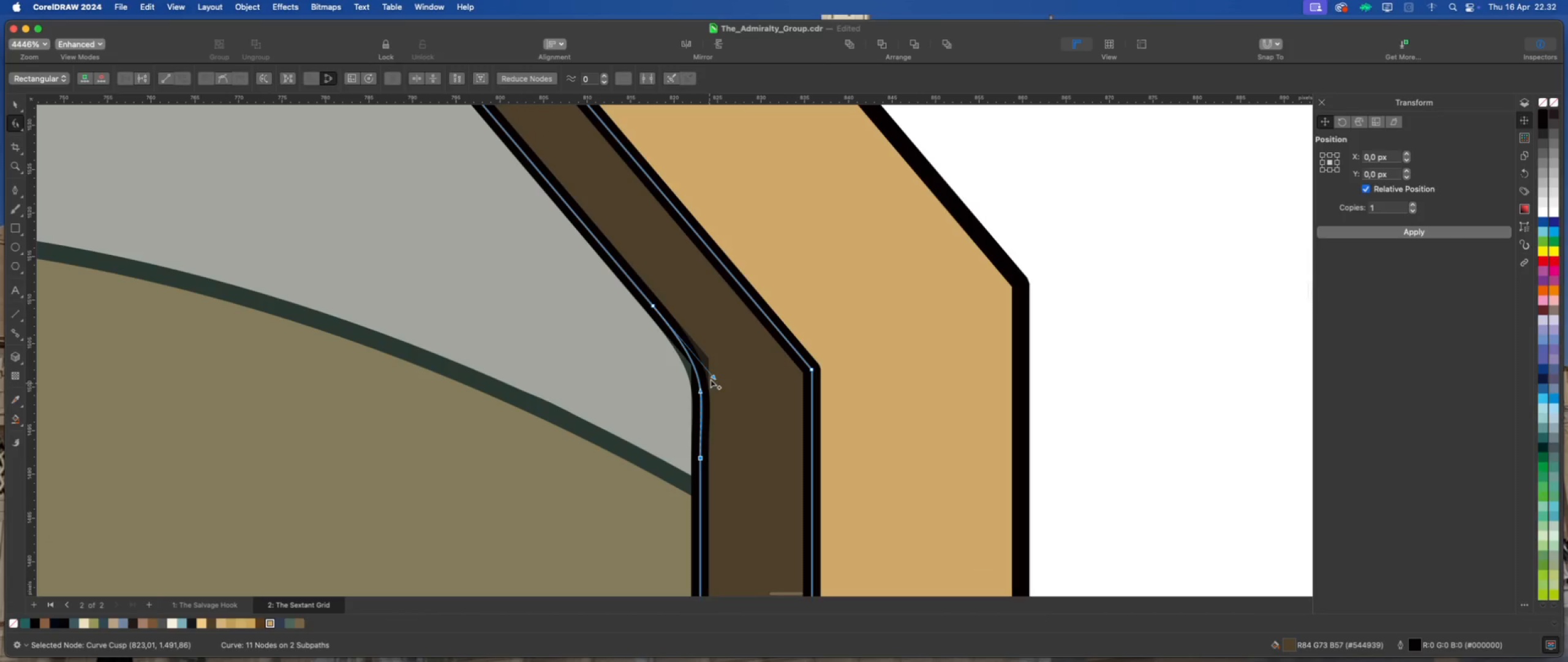 
hold_key(key=ShiftLeft, duration=1.49)
 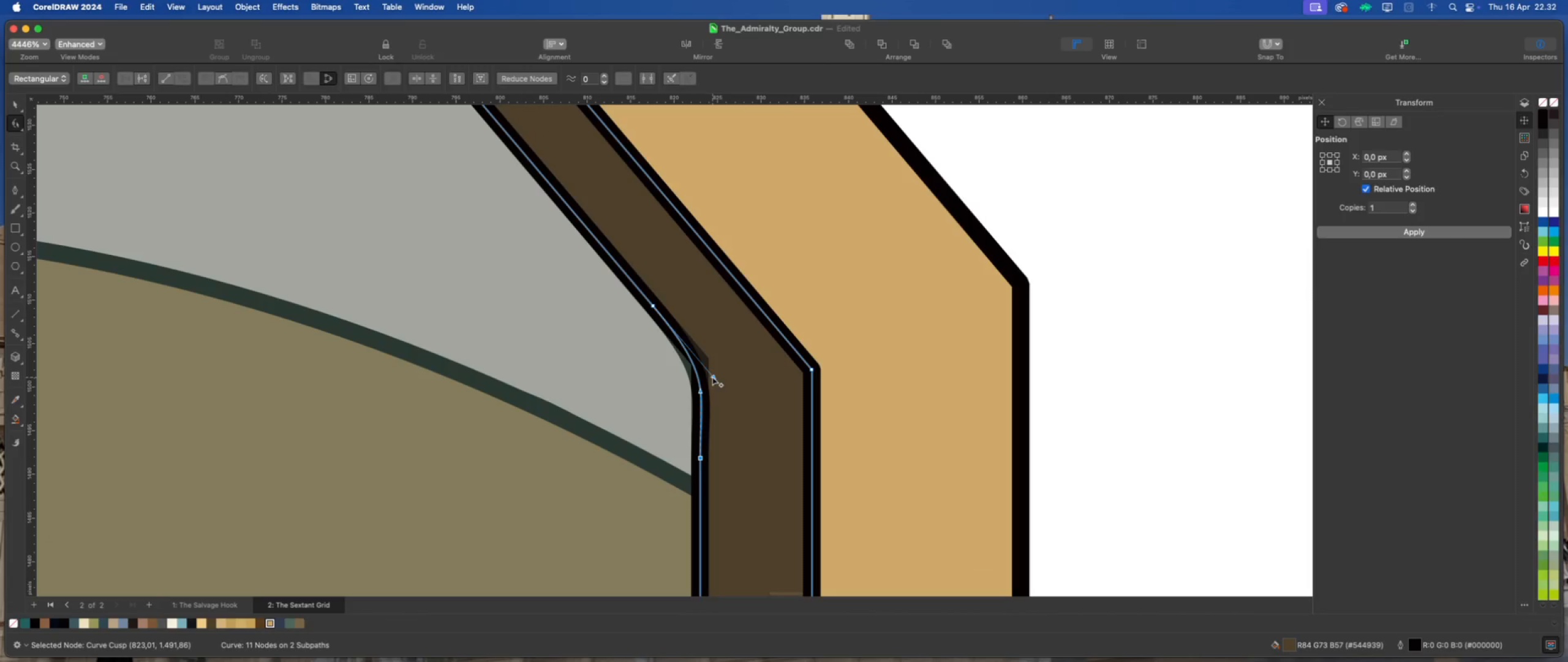 
left_click_drag(start_coordinate=[713, 377], to_coordinate=[707, 365])
 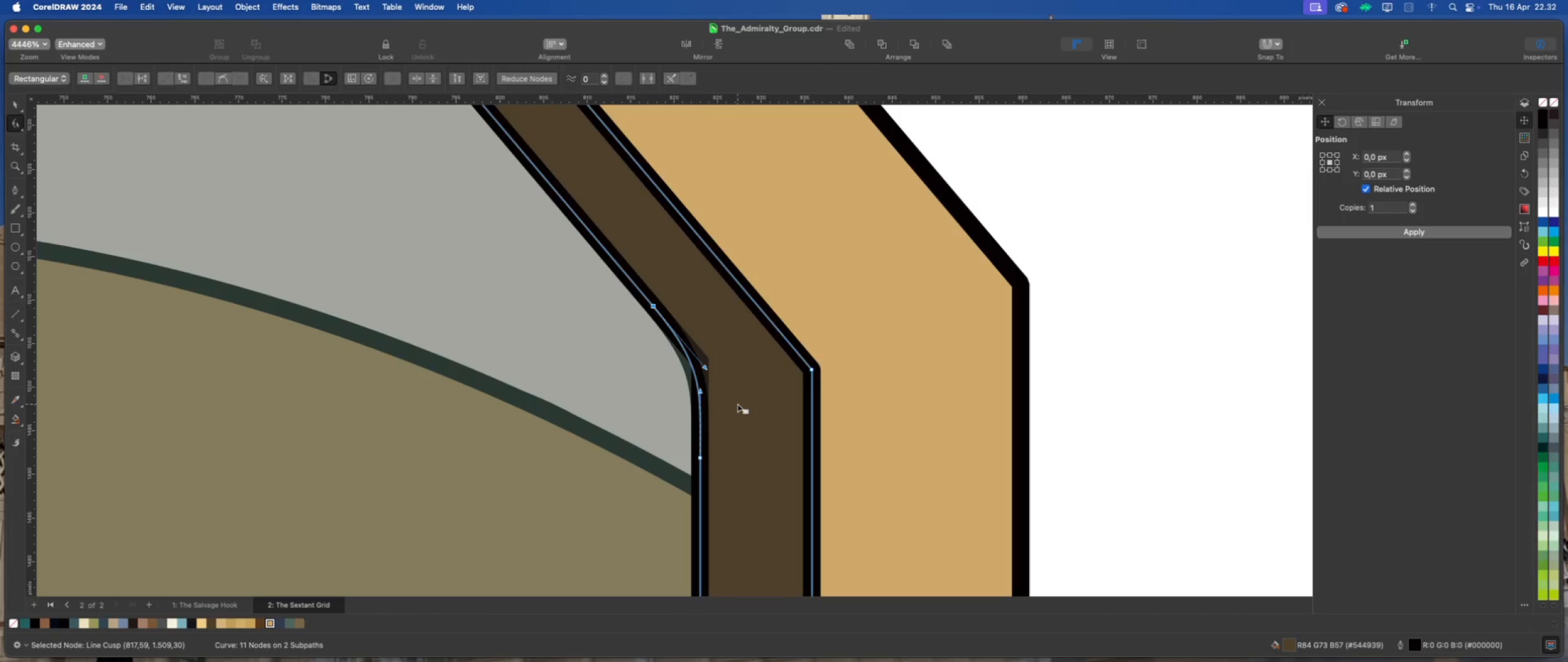 
hold_key(key=ShiftLeft, duration=1.23)
 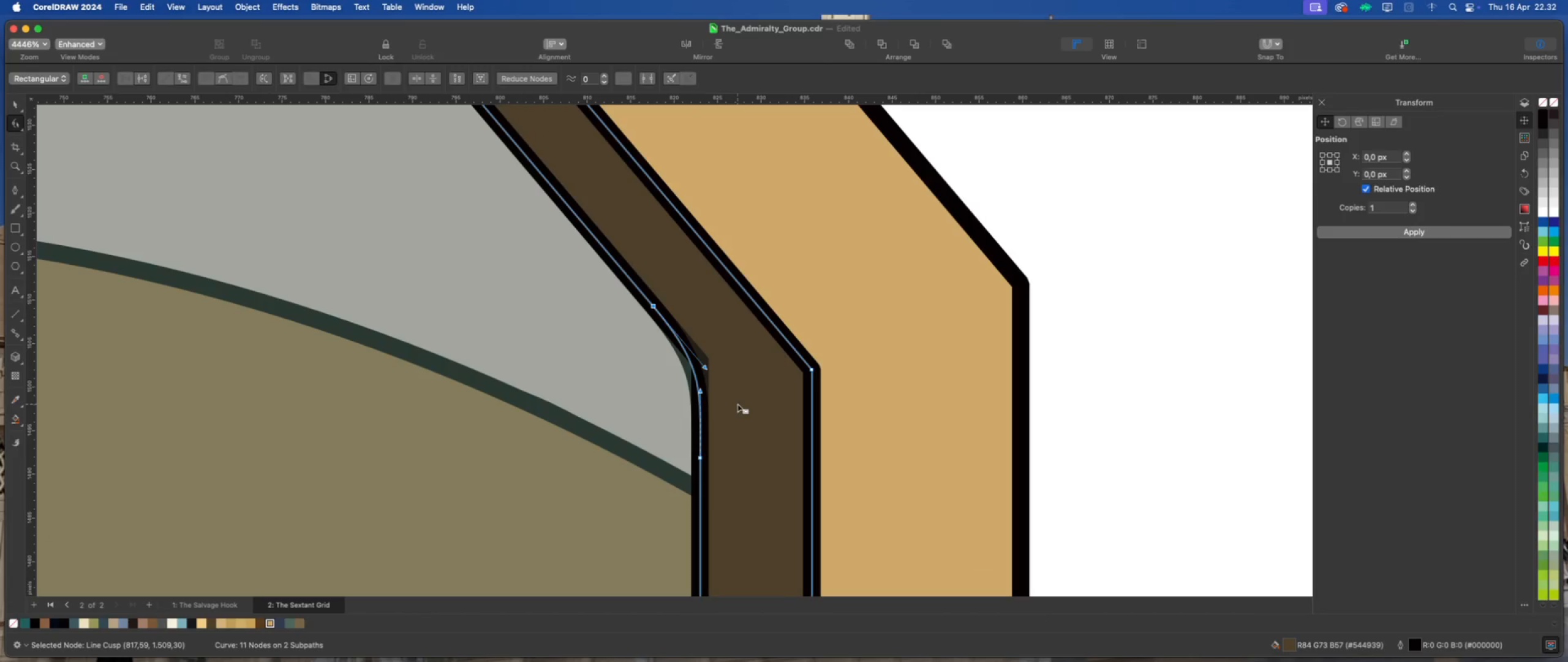 
left_click([737, 404])
 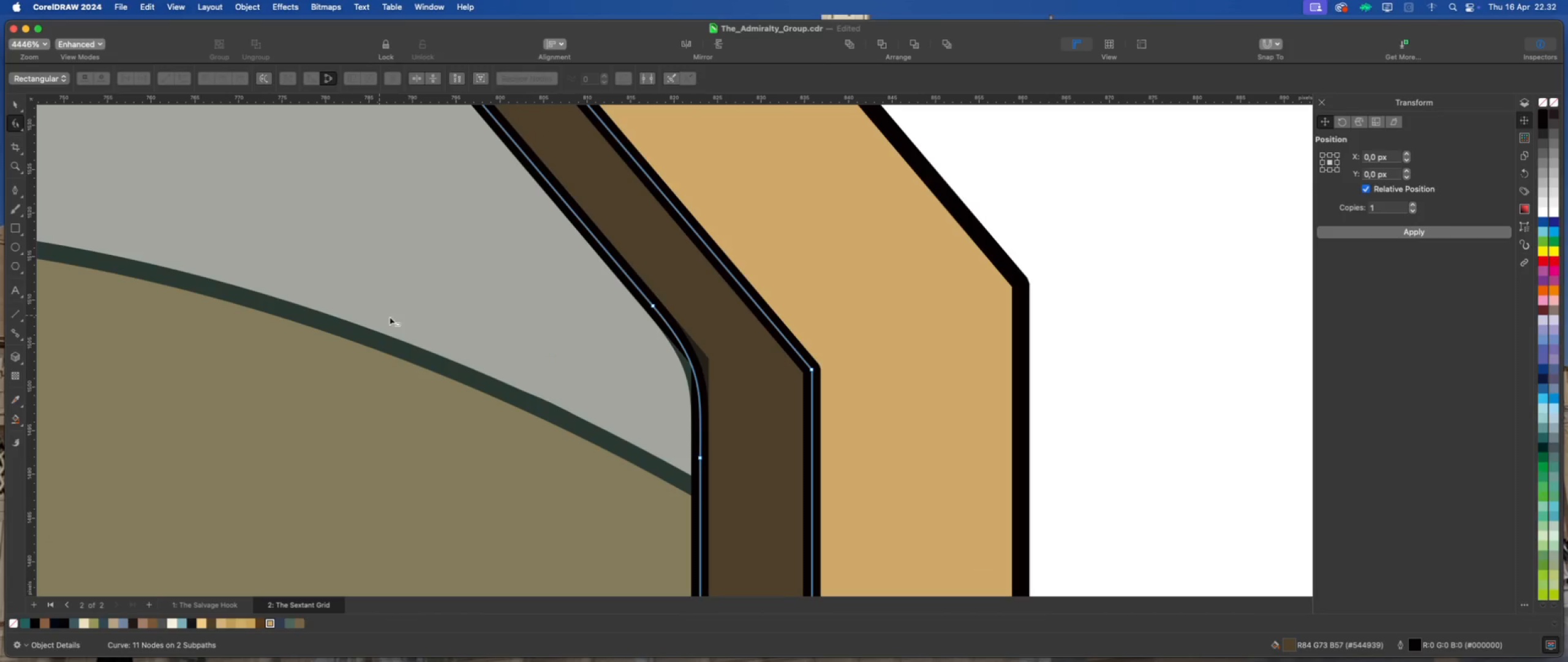 
left_click([644, 382])
 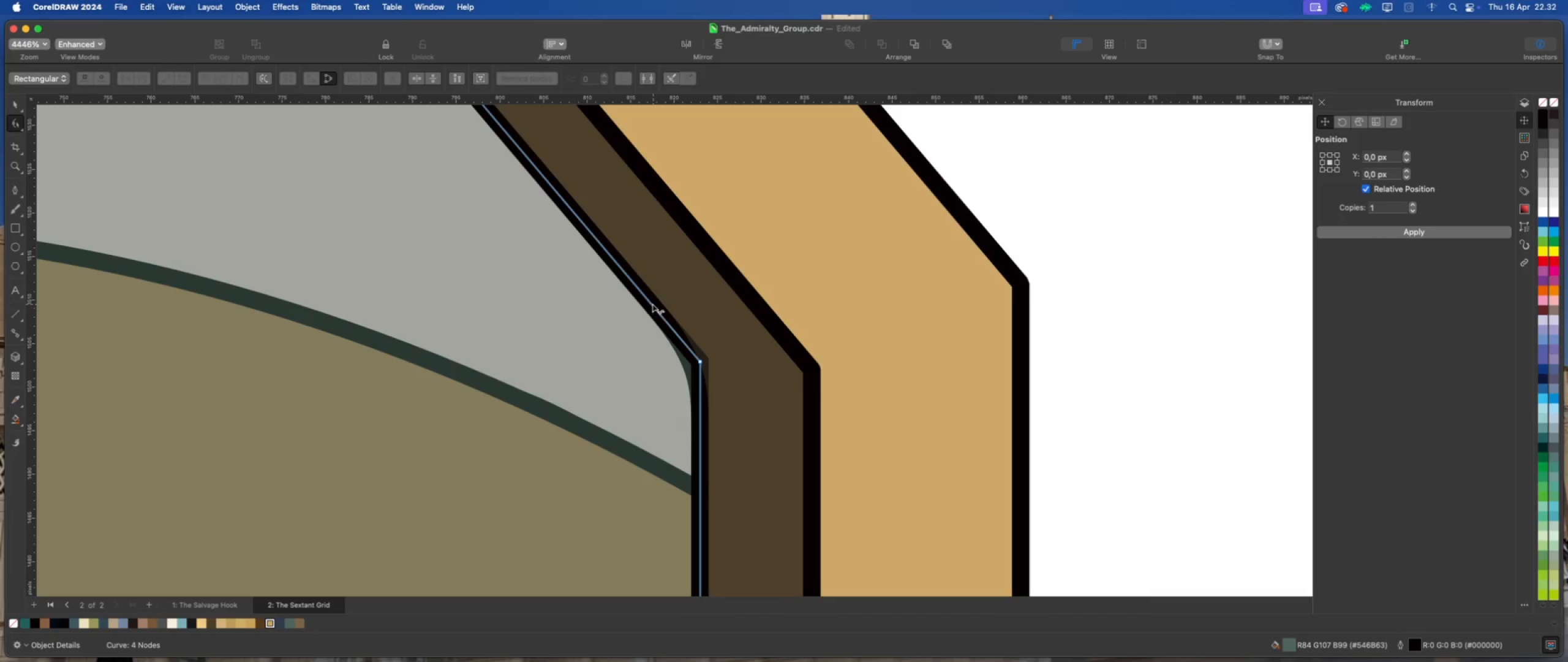 
double_click([650, 302])
 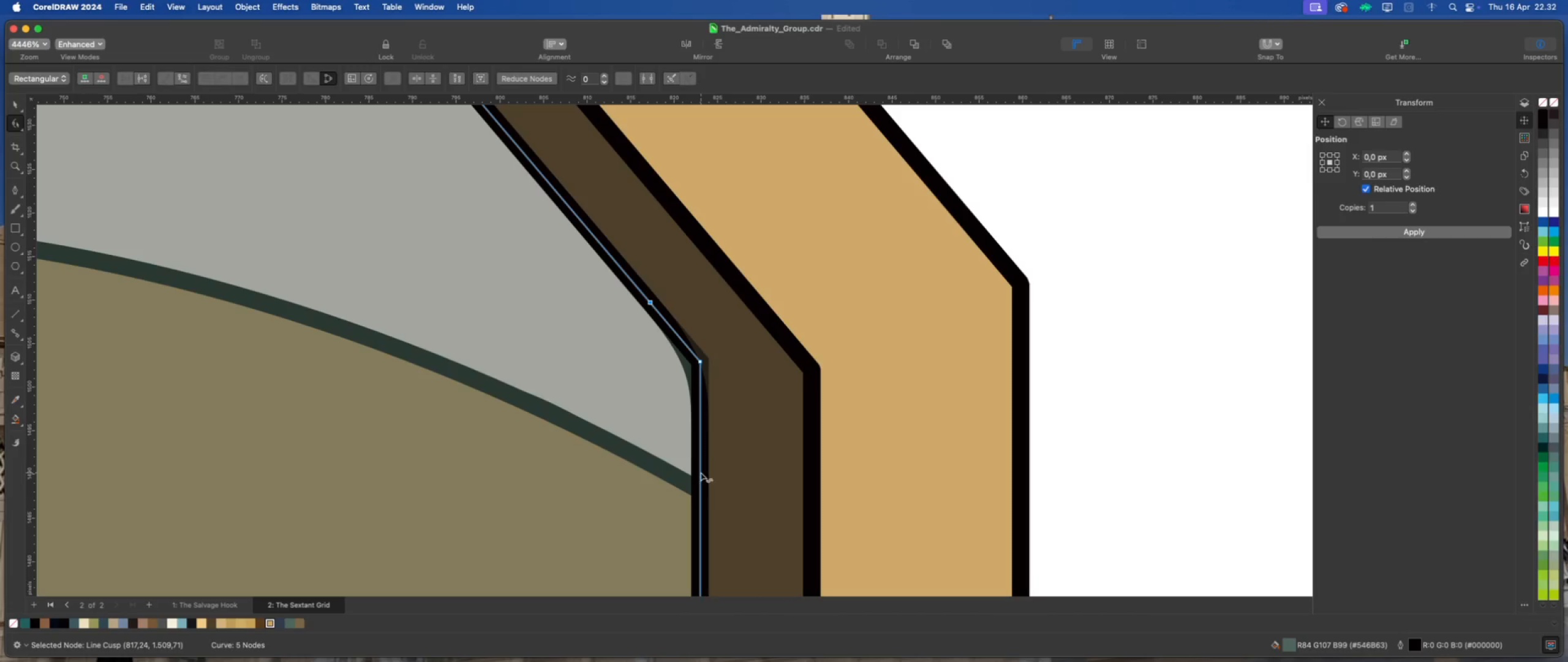 
double_click([699, 474])
 